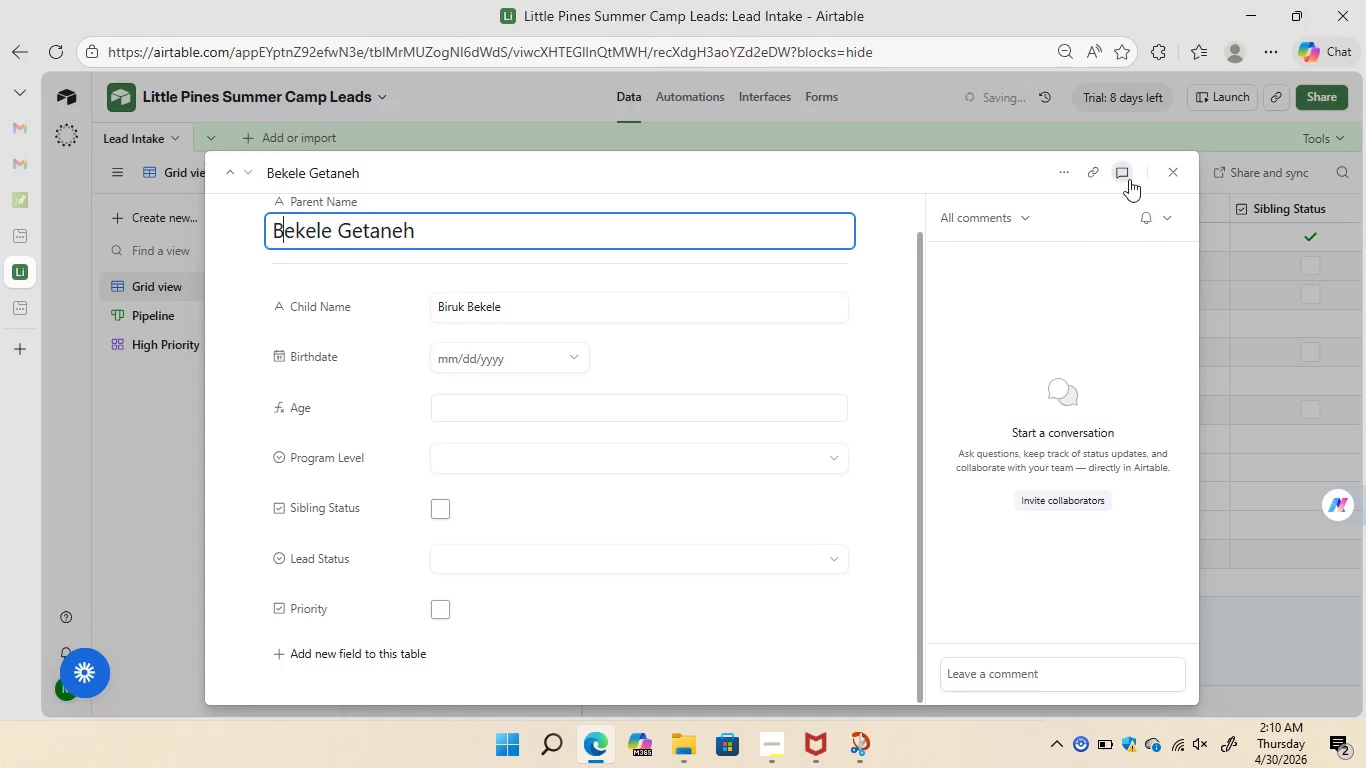 
left_click([1174, 178])
 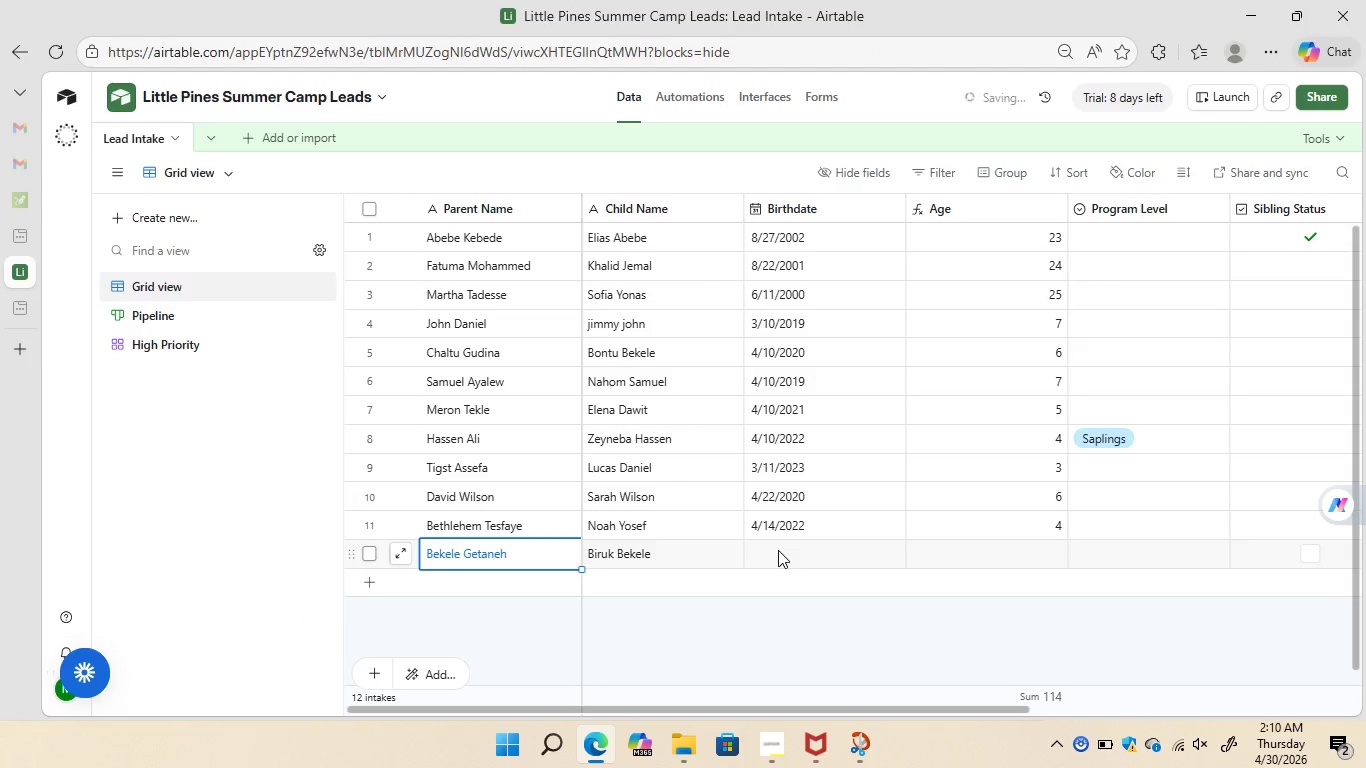 
left_click([778, 550])
 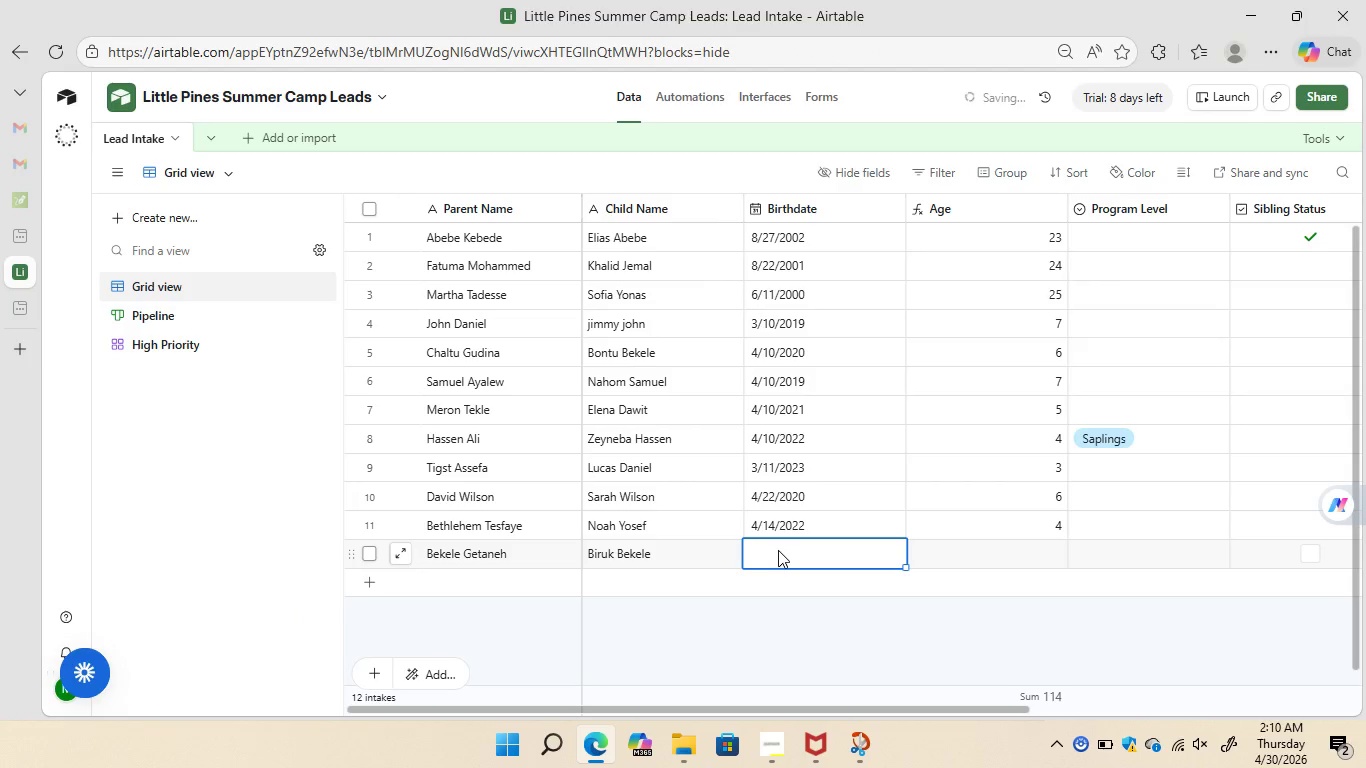 
type(4/10/2022)
 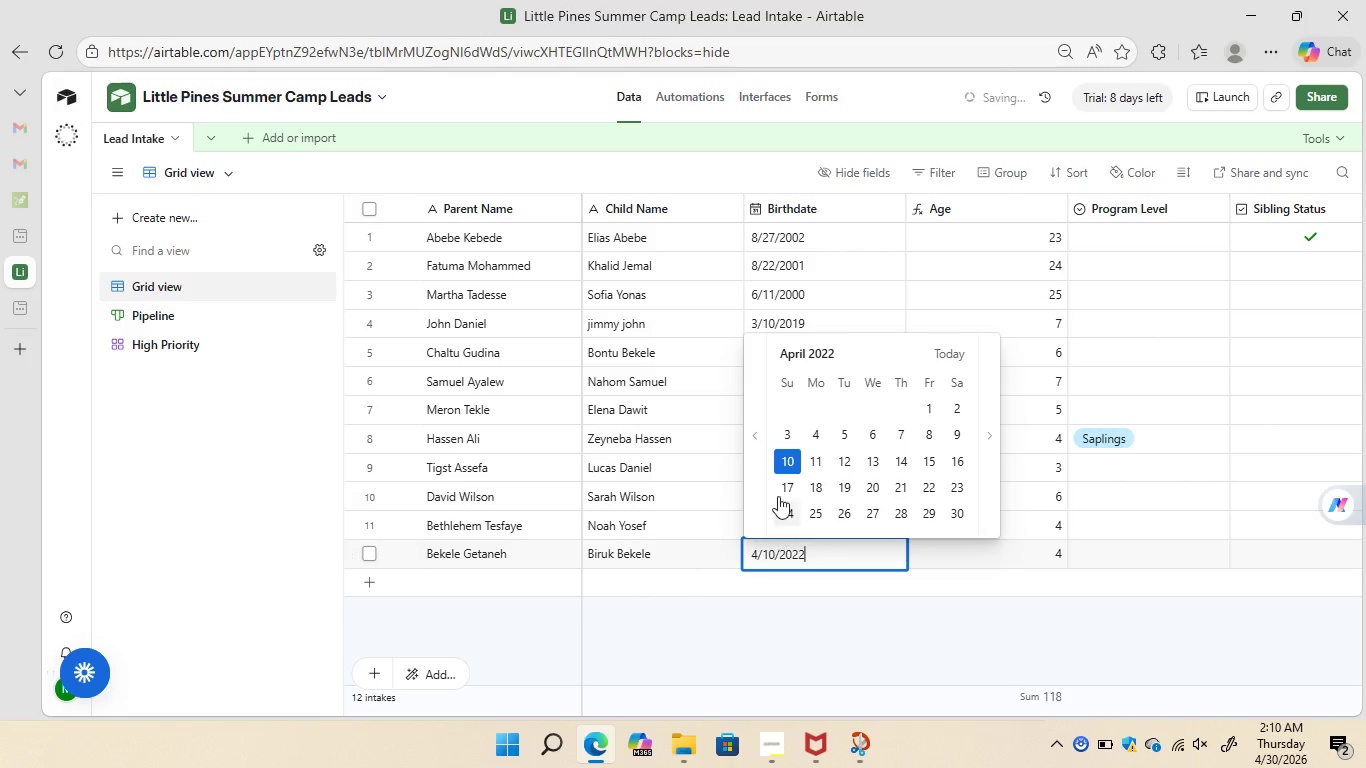 
left_click([780, 460])
 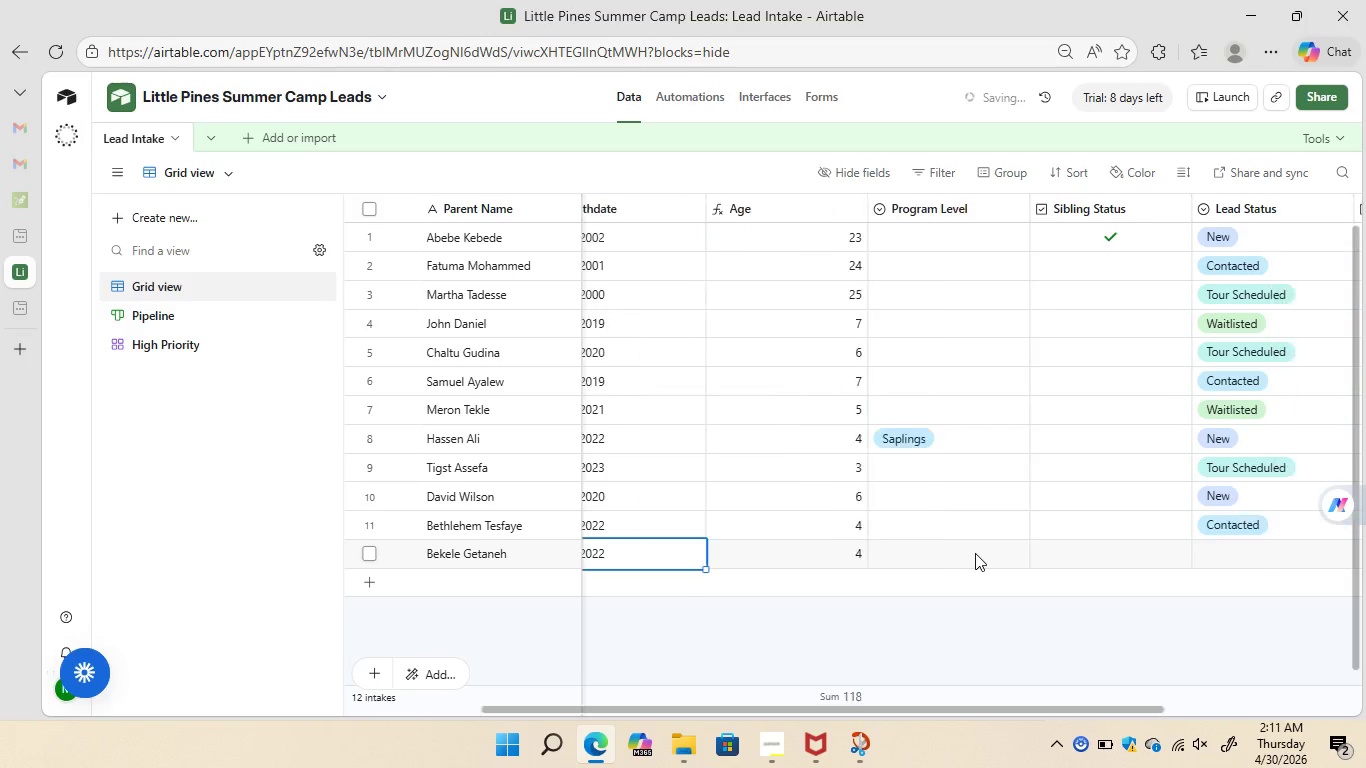 
wait(6.83)
 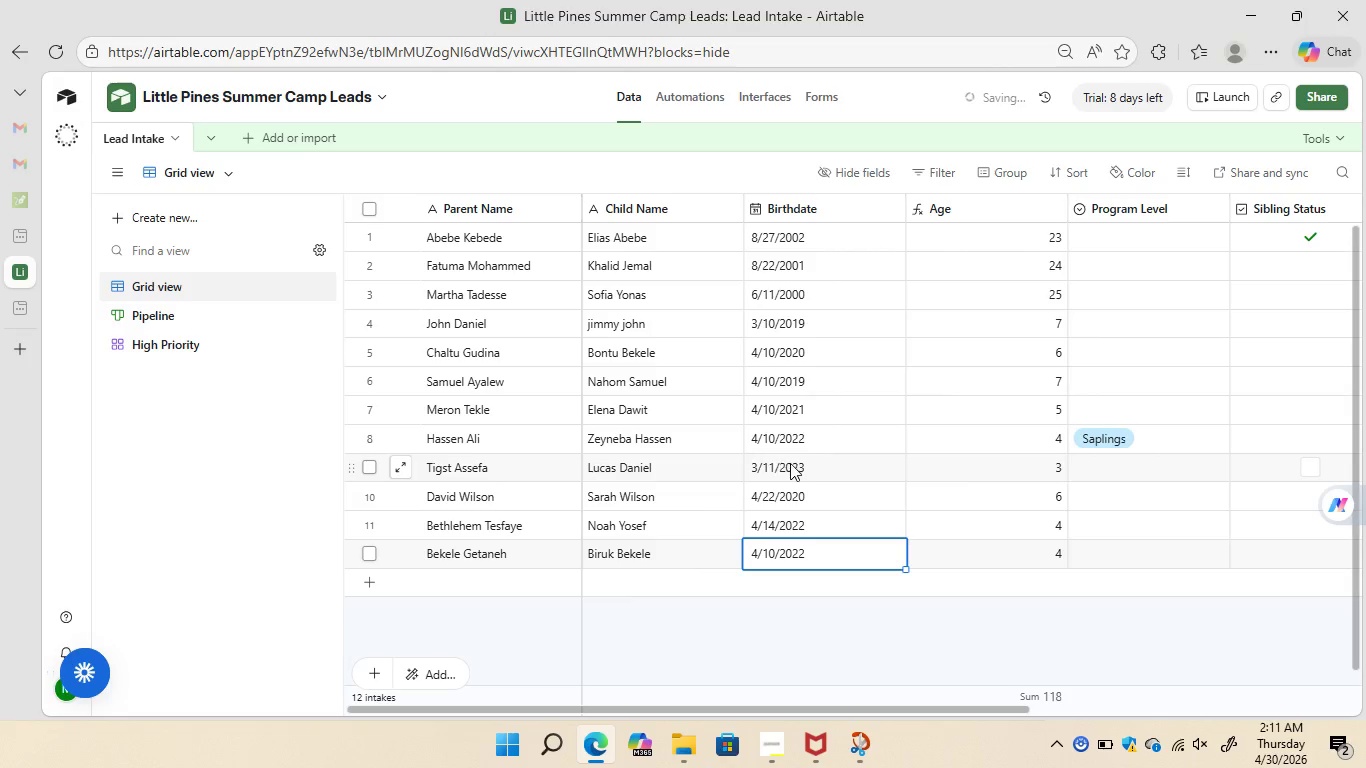 
left_click([1200, 553])
 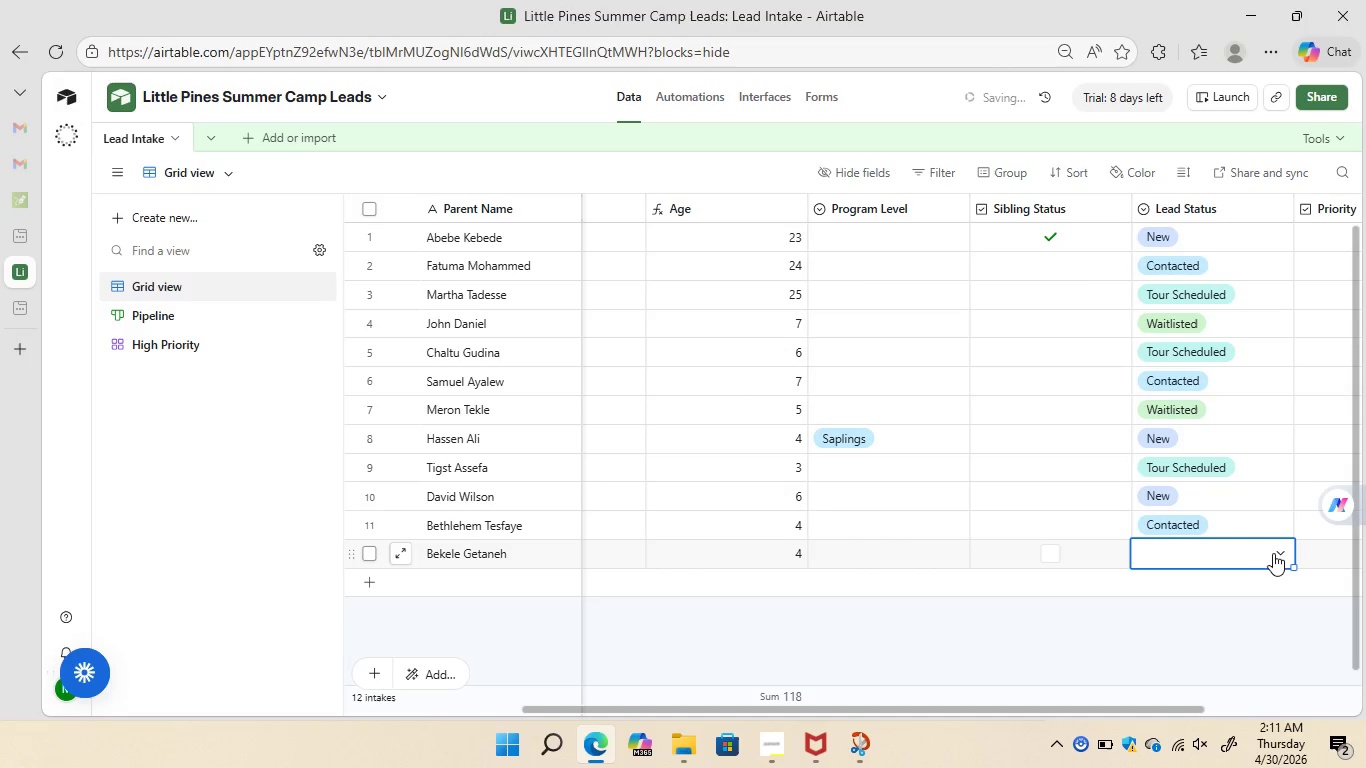 
left_click([1275, 553])
 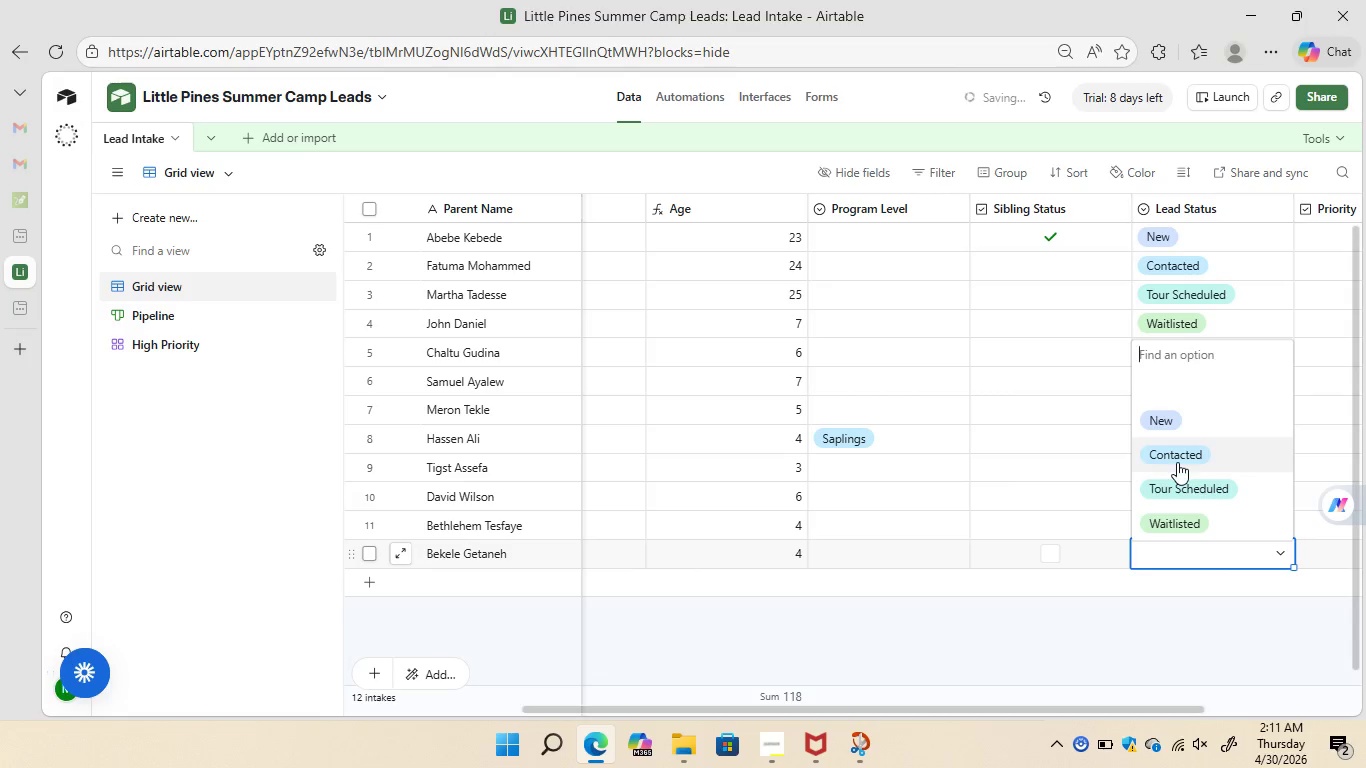 
left_click([1177, 462])
 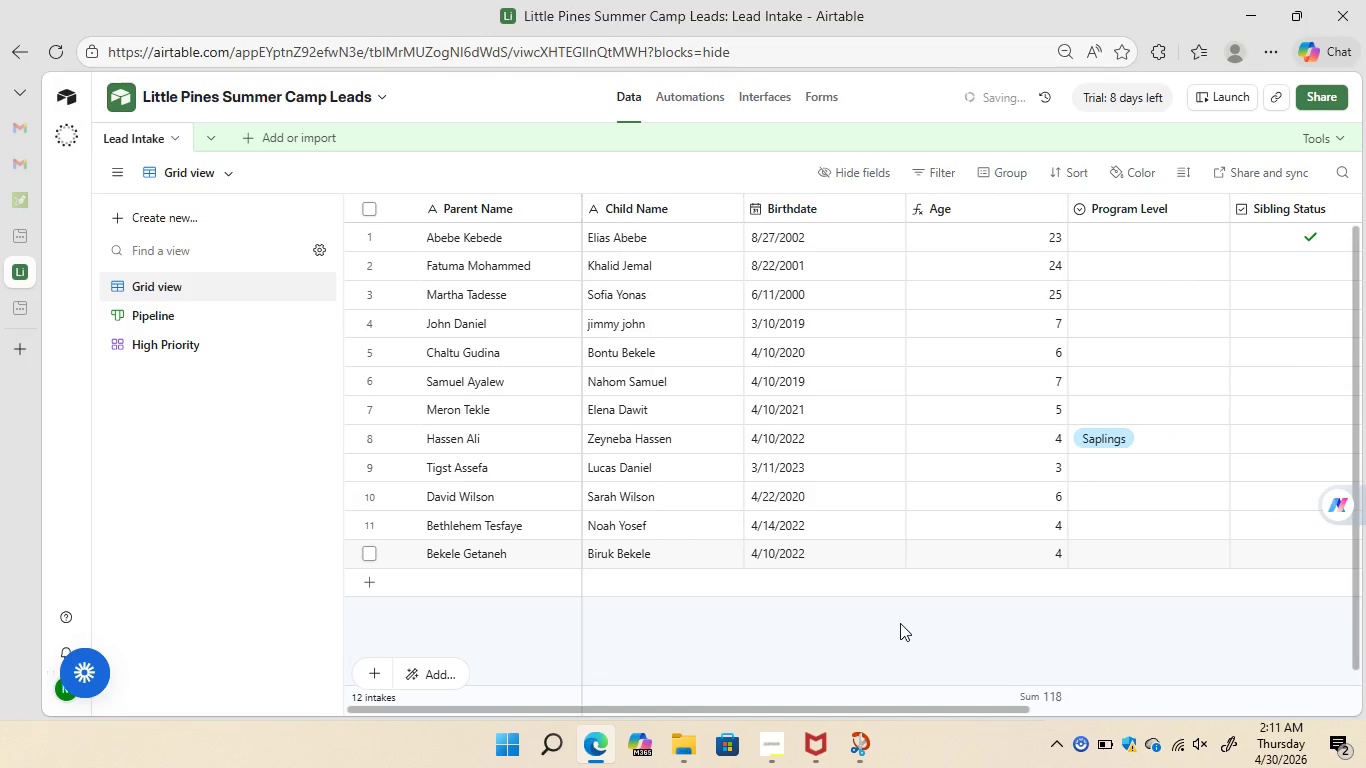 
wait(6.09)
 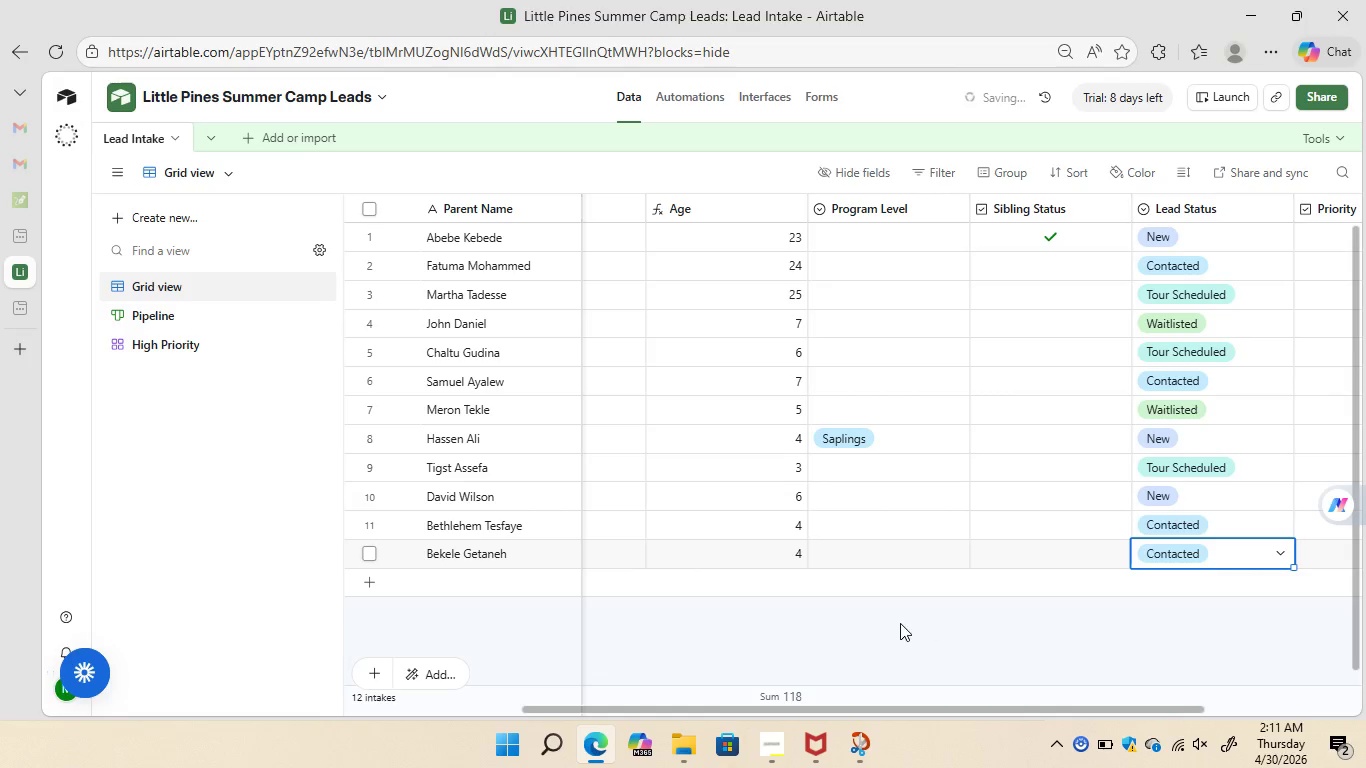 
left_click([438, 581])
 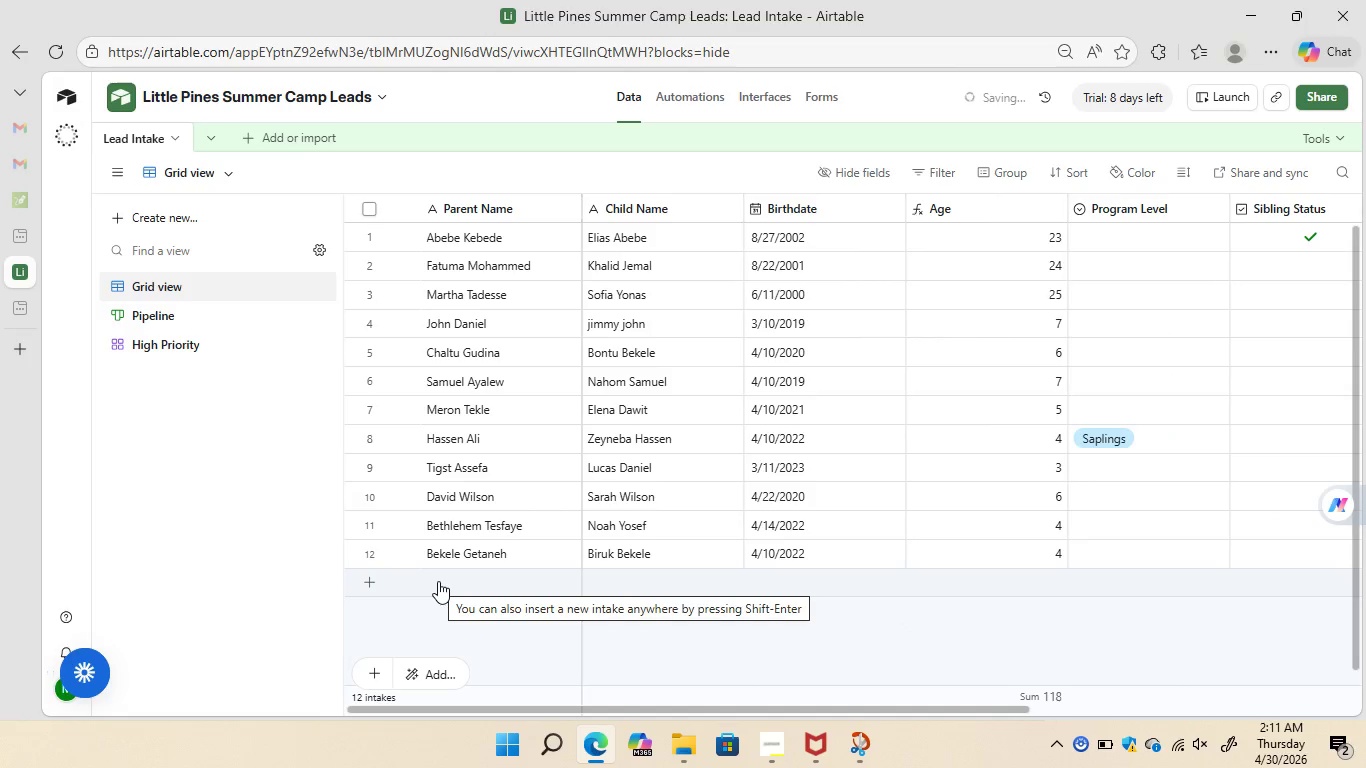 
left_click([438, 581])
 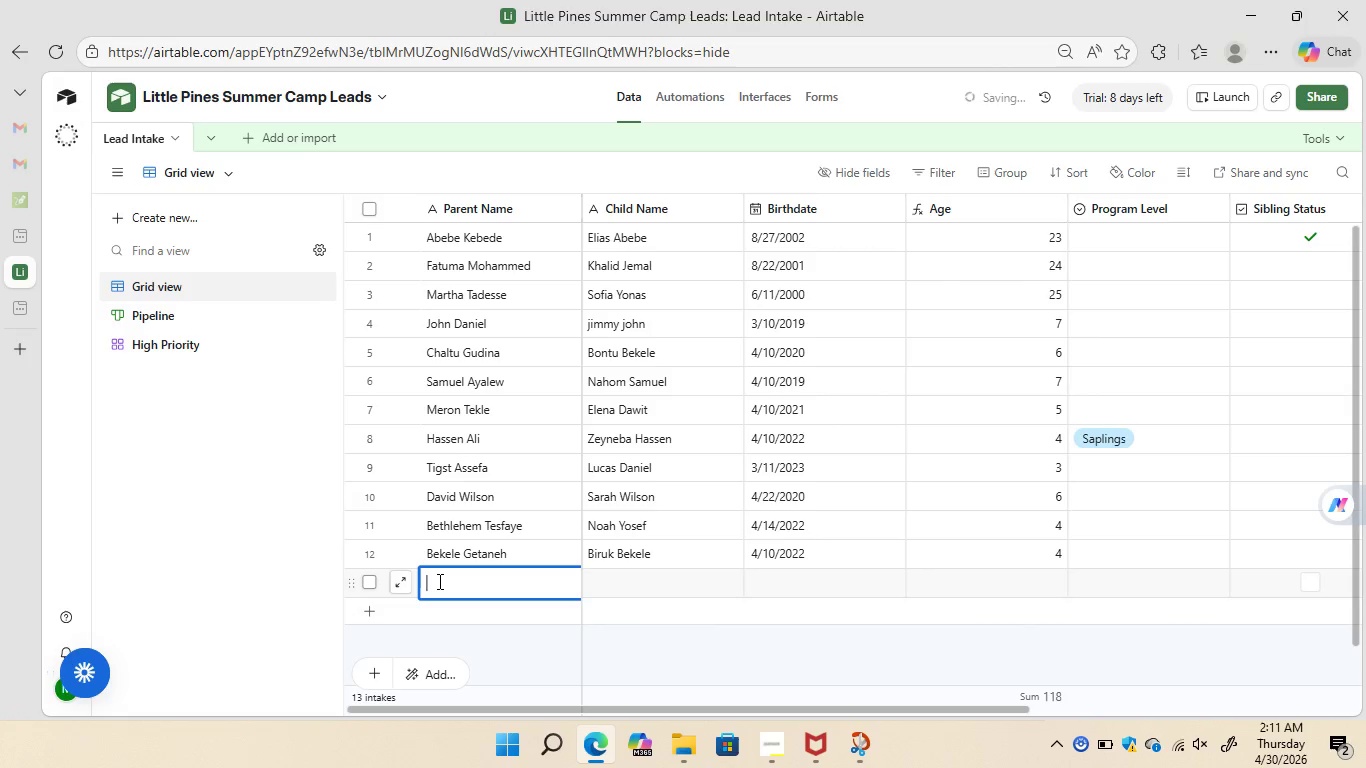 
wait(12.47)
 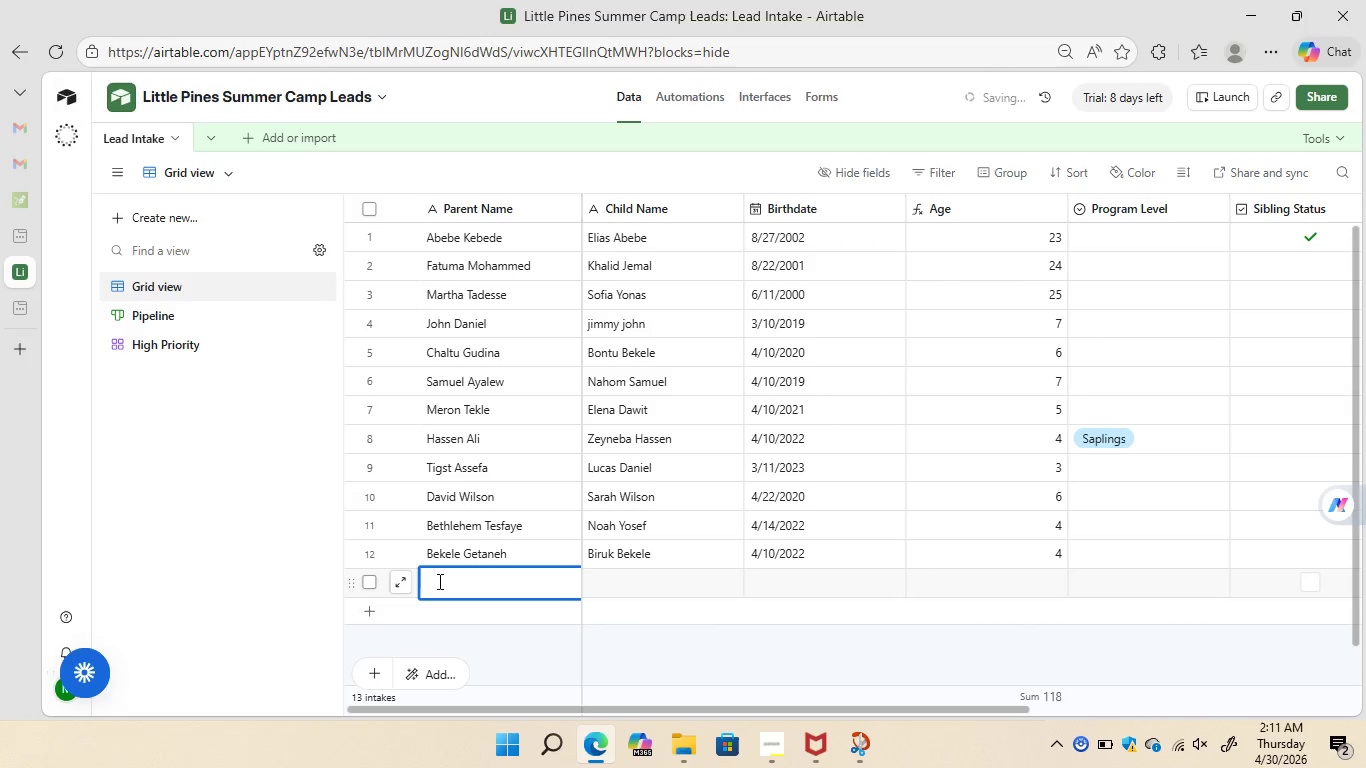 
type(Solomon Girma)
 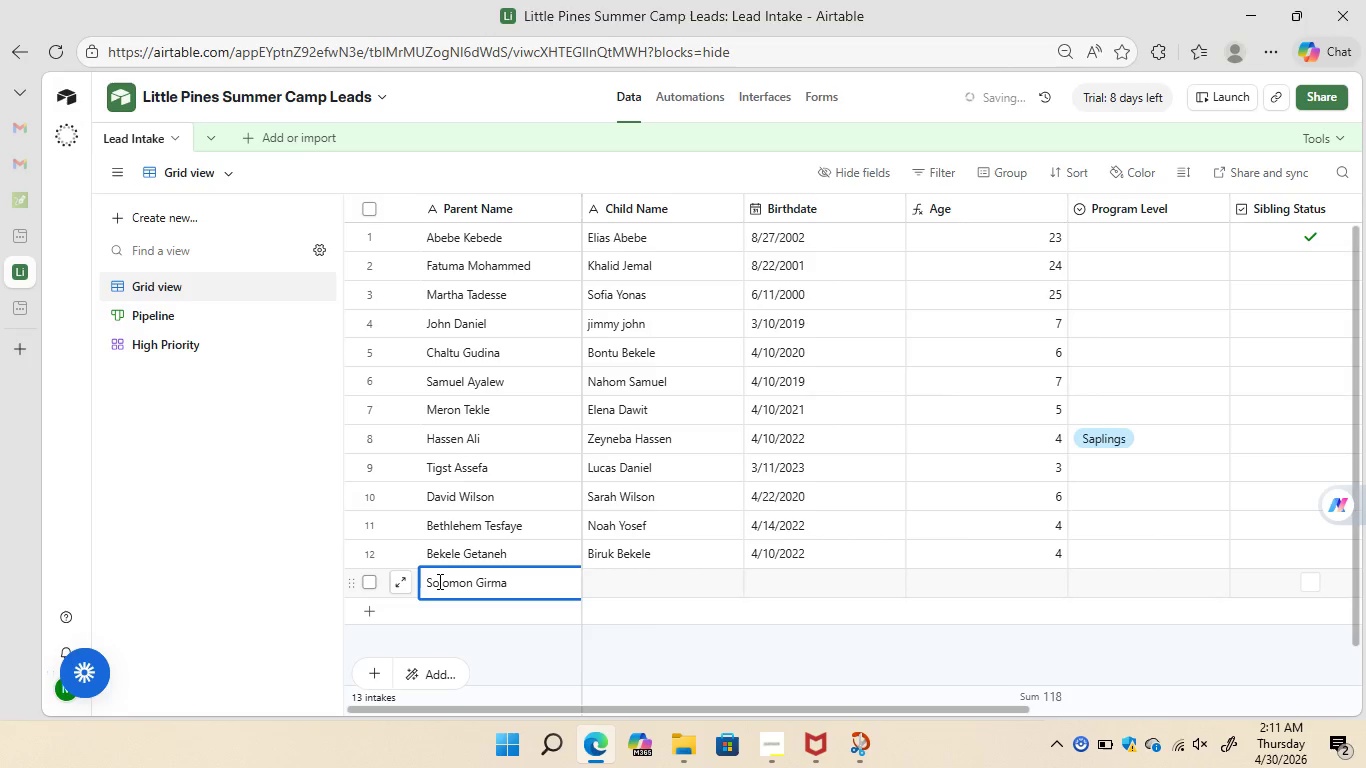 
left_click([619, 583])
 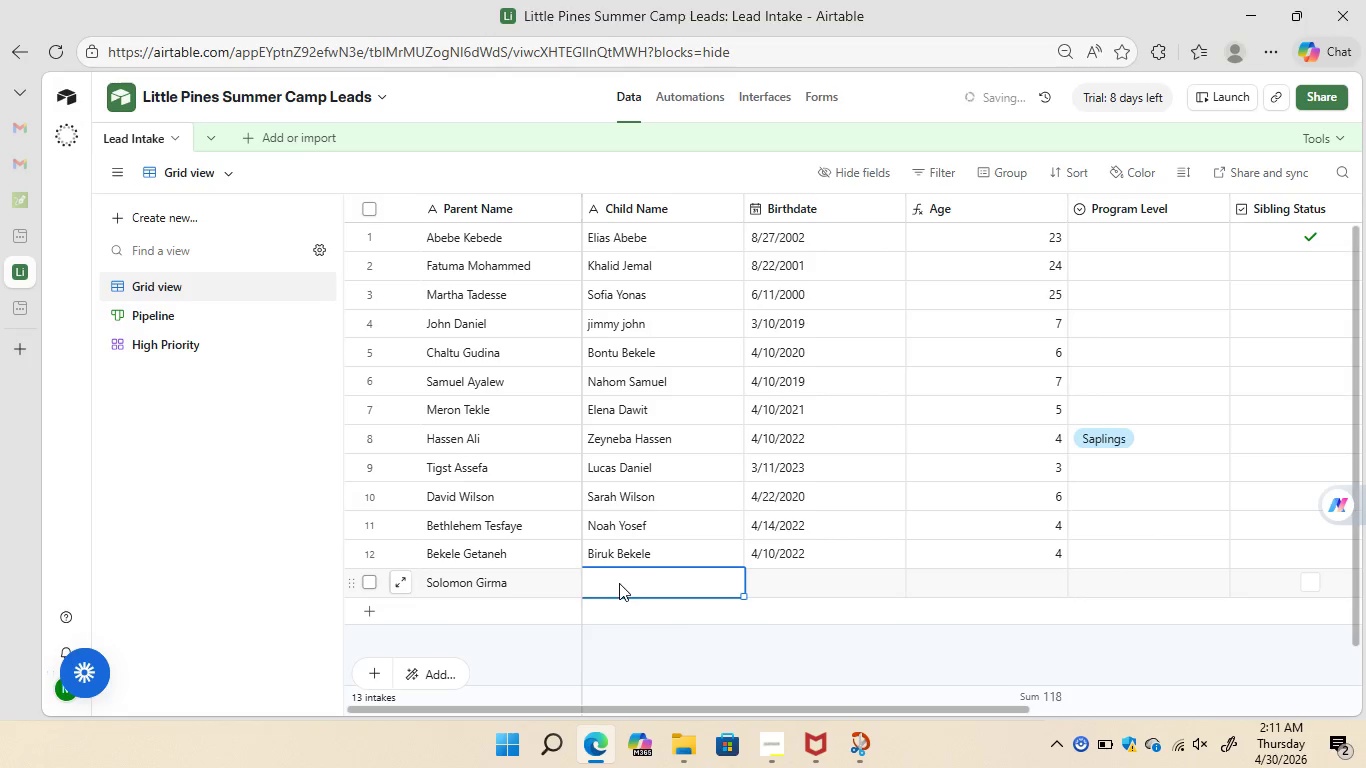 
type(Ruta Solomon)
 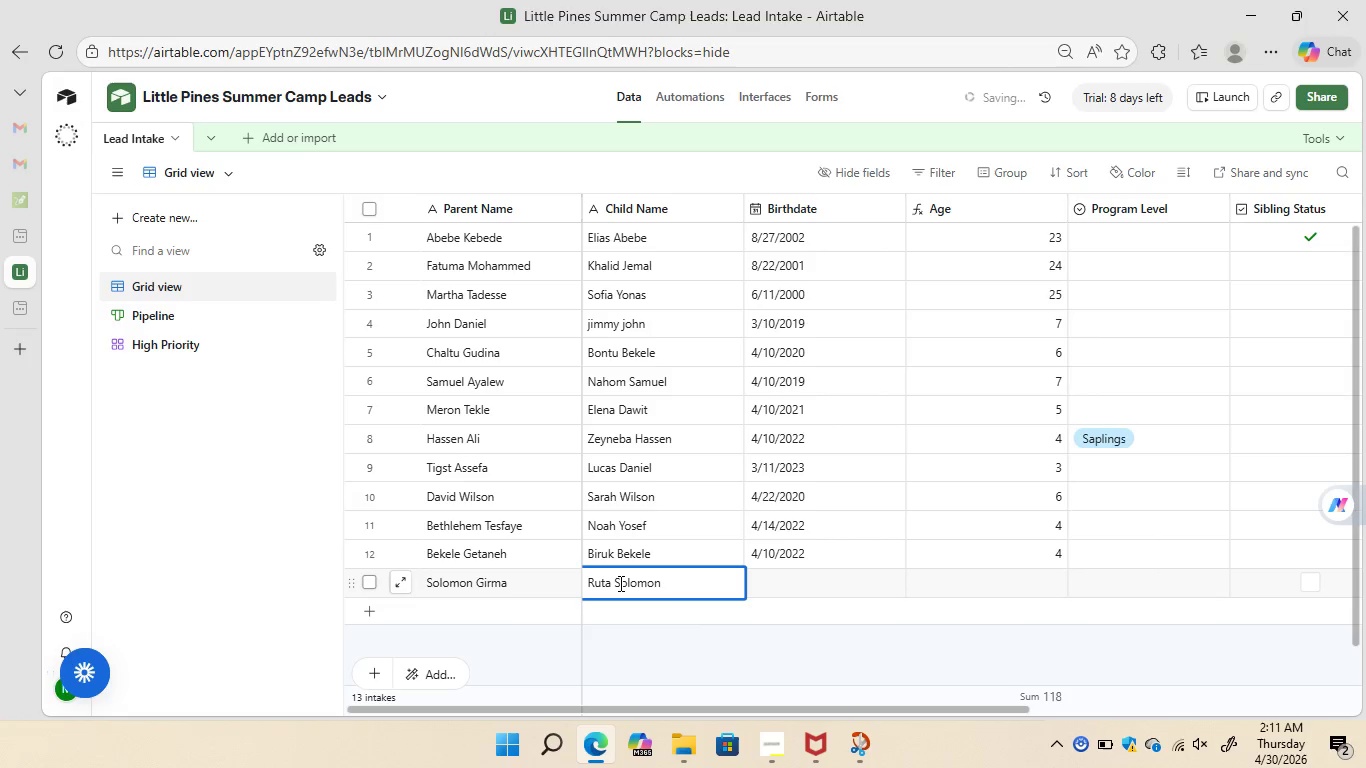 
wait(7.69)
 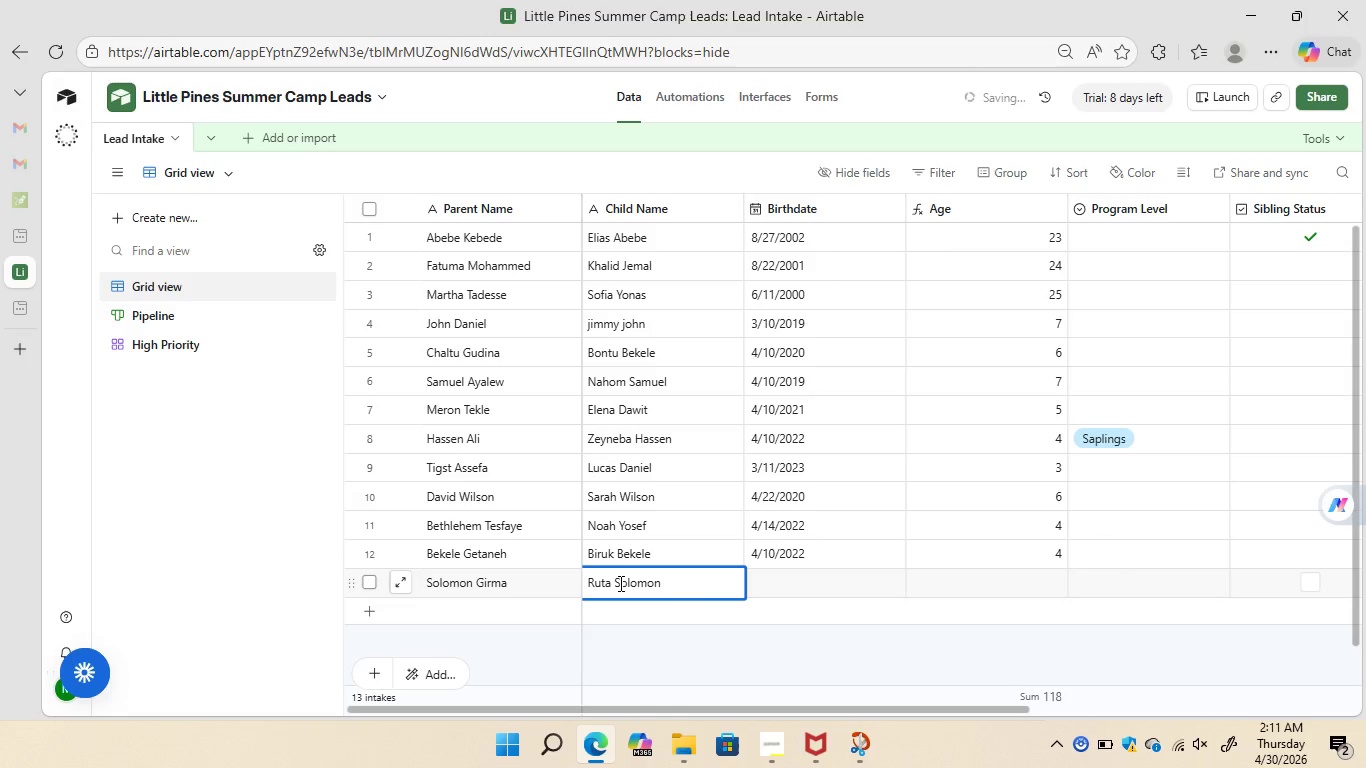 
left_click([783, 588])
 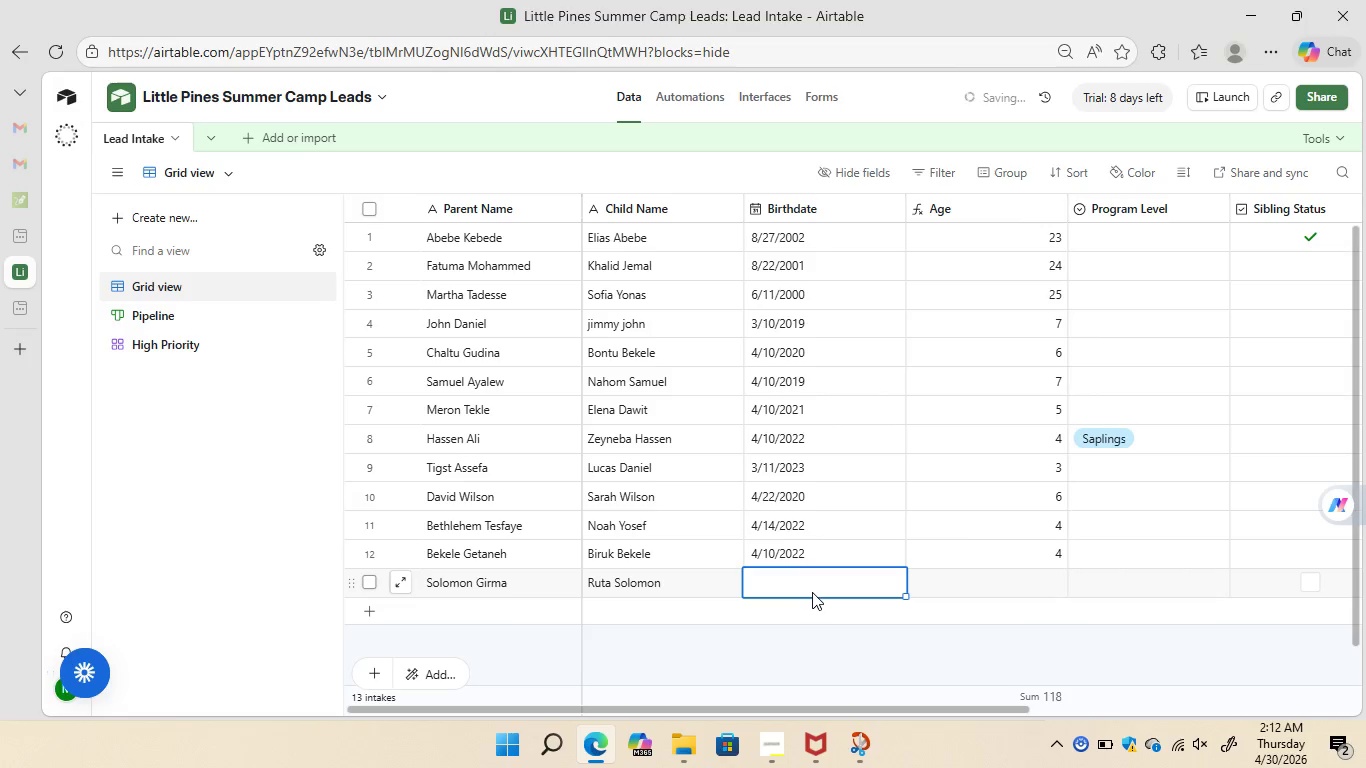 
wait(7.55)
 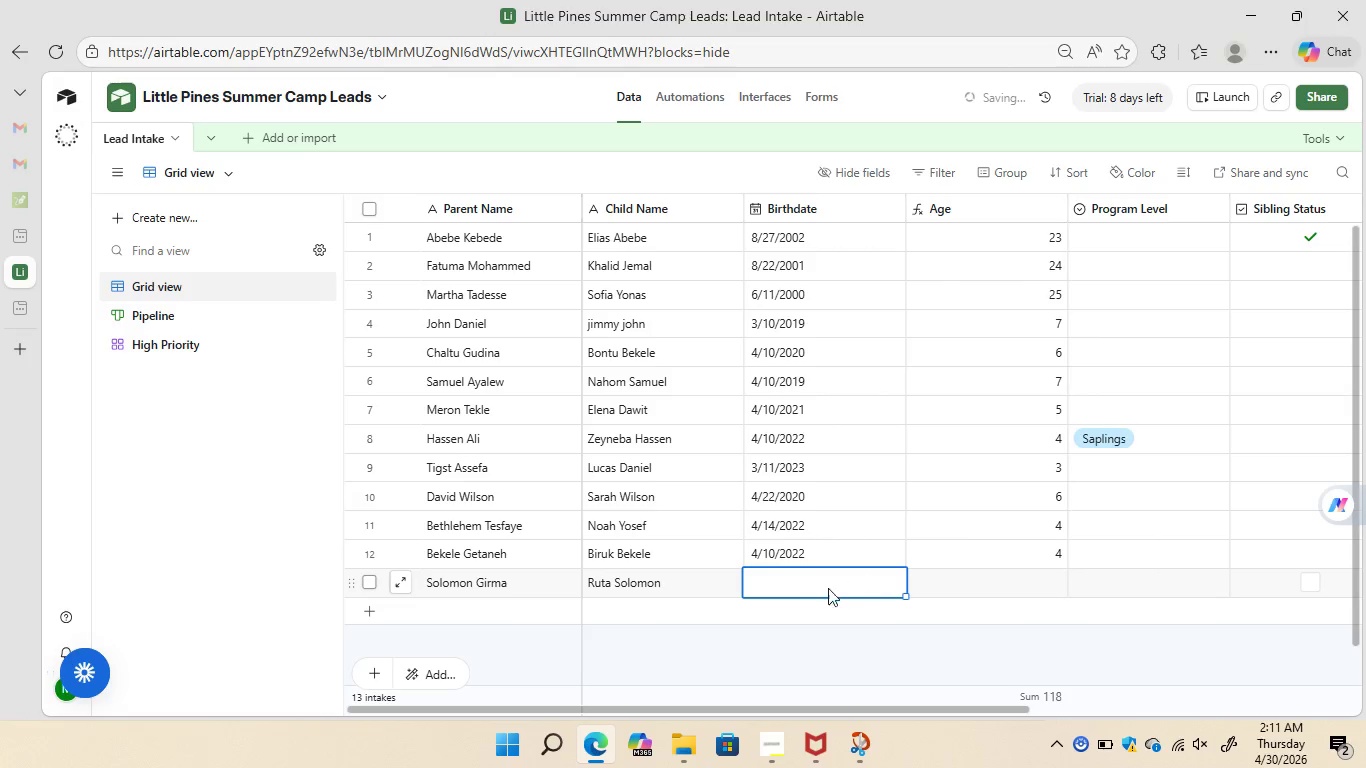 
type(3/4/2000)
 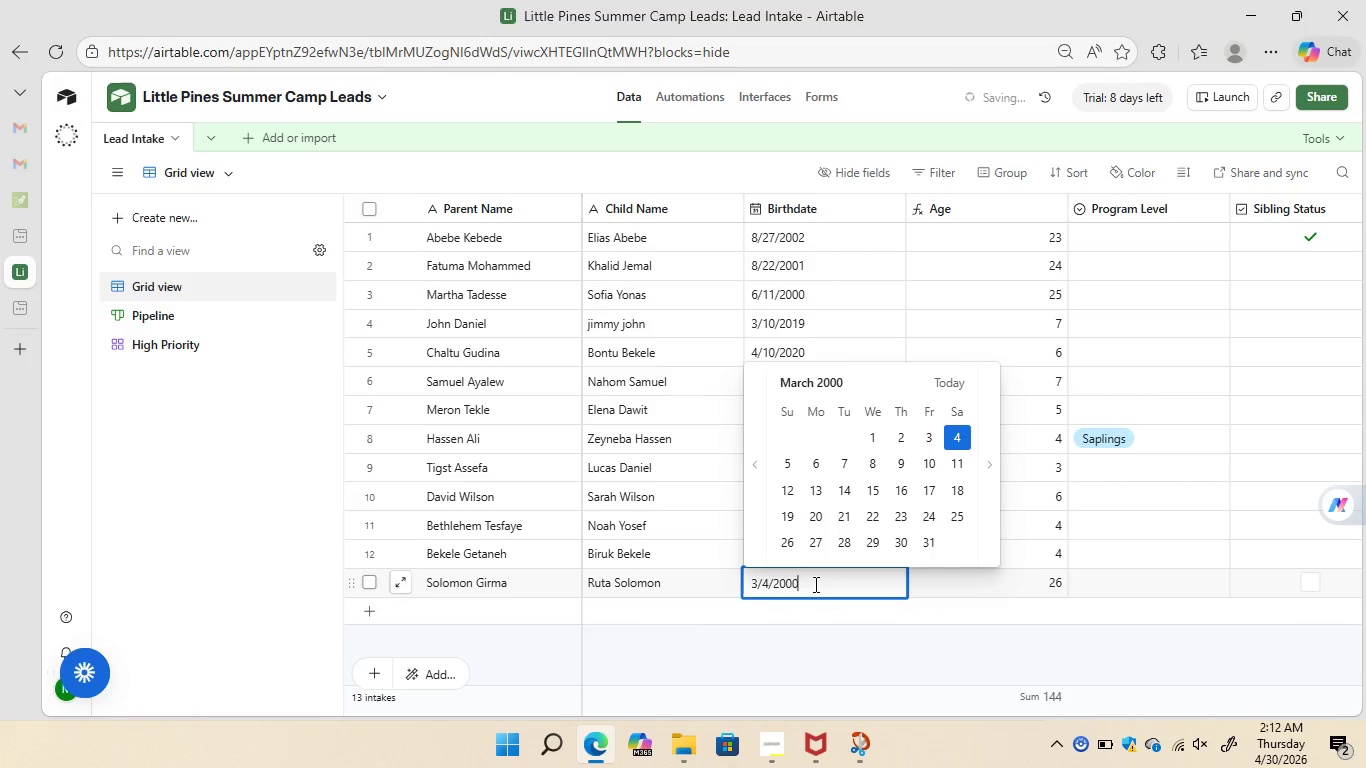 
wait(5.75)
 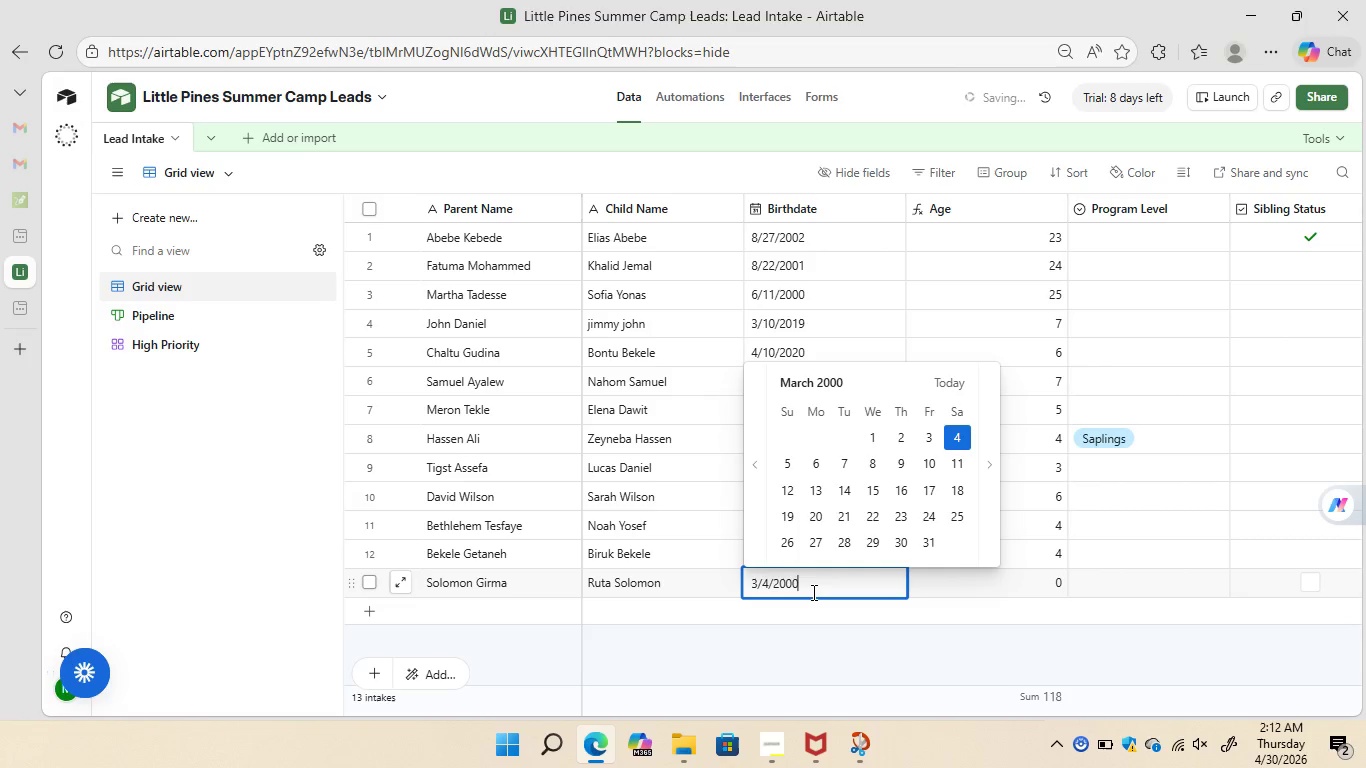 
key(Backspace)
key(Backspace)
type(18)
 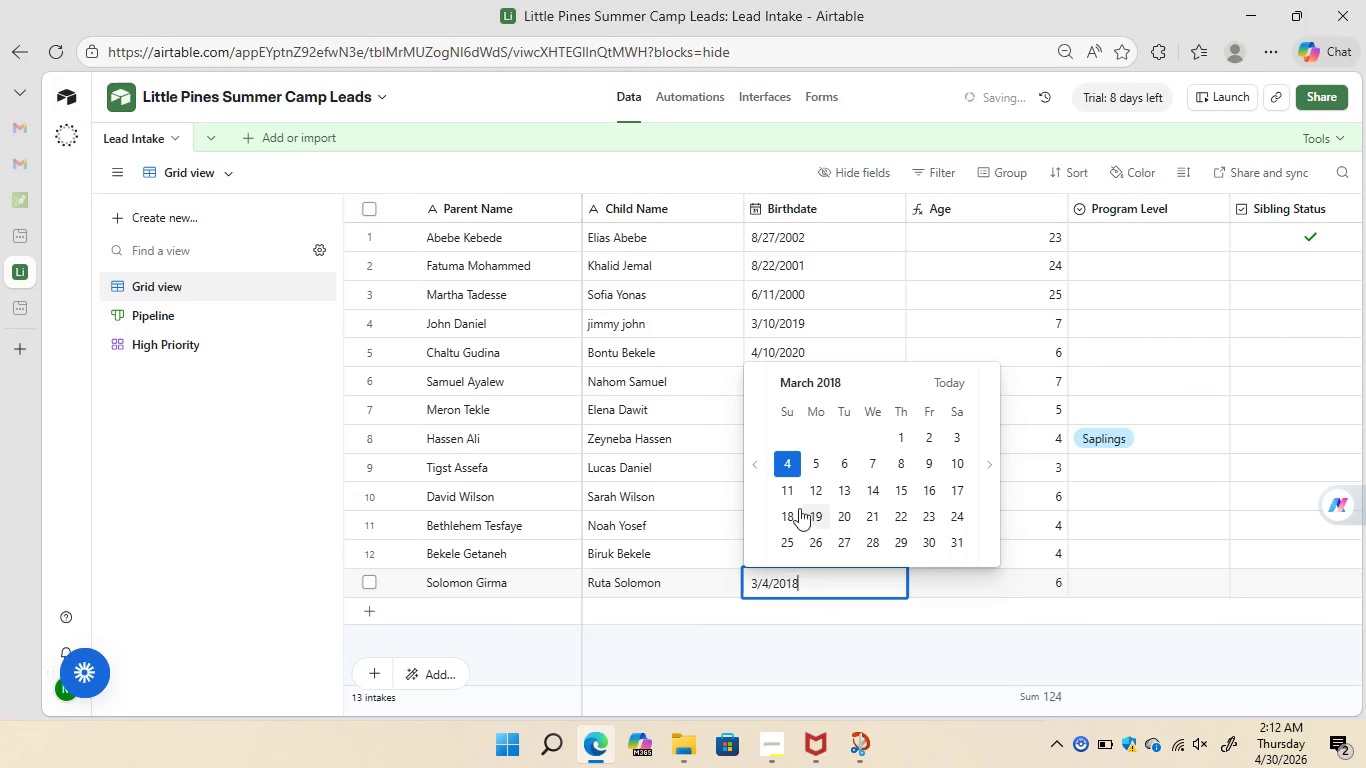 
left_click([786, 462])
 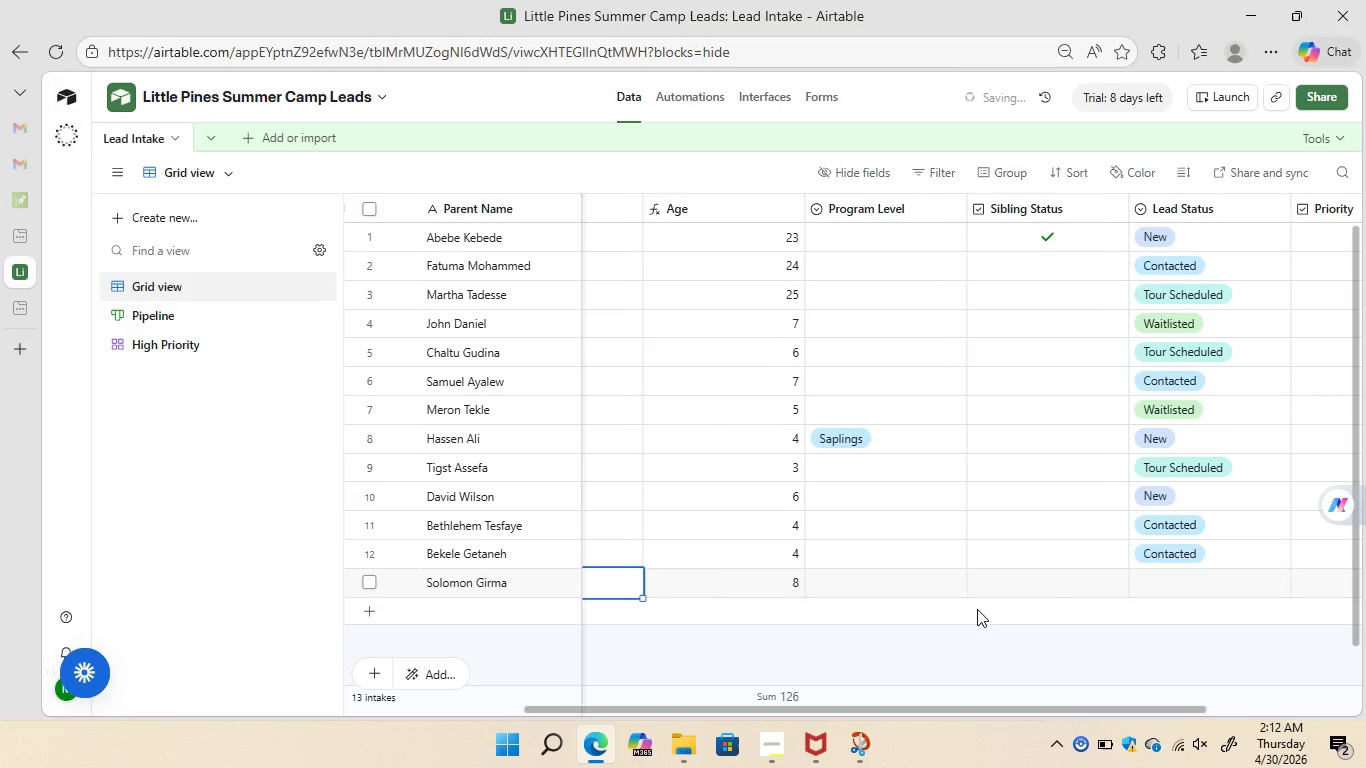 
wait(5.47)
 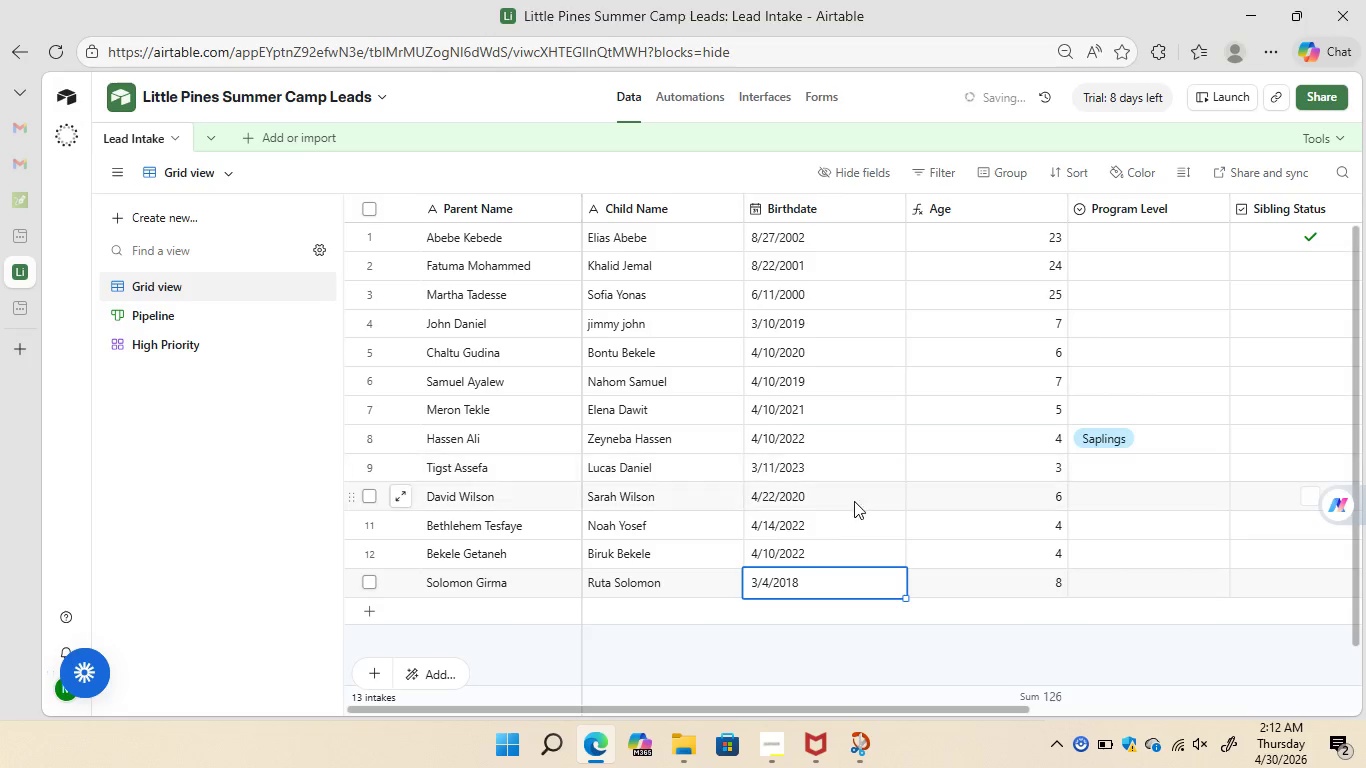 
left_click([1096, 586])
 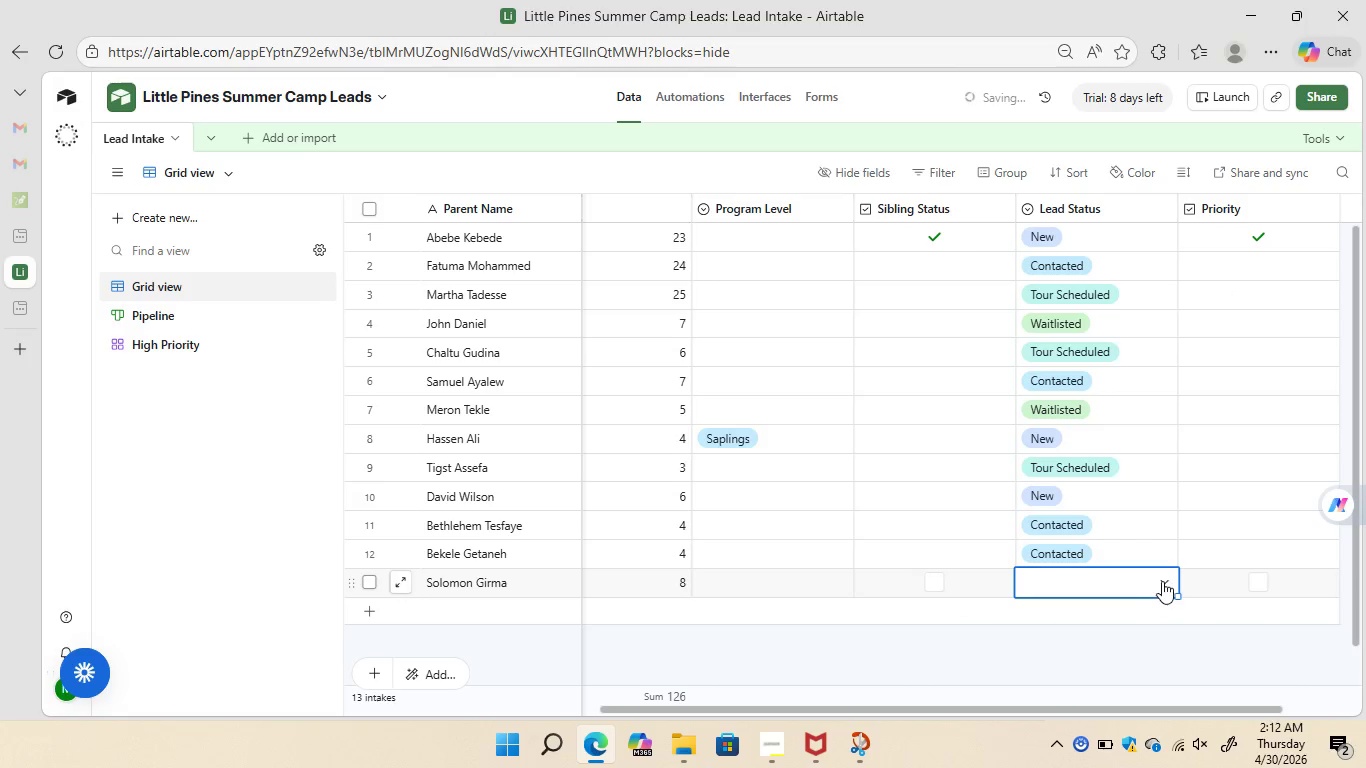 
left_click([1162, 581])
 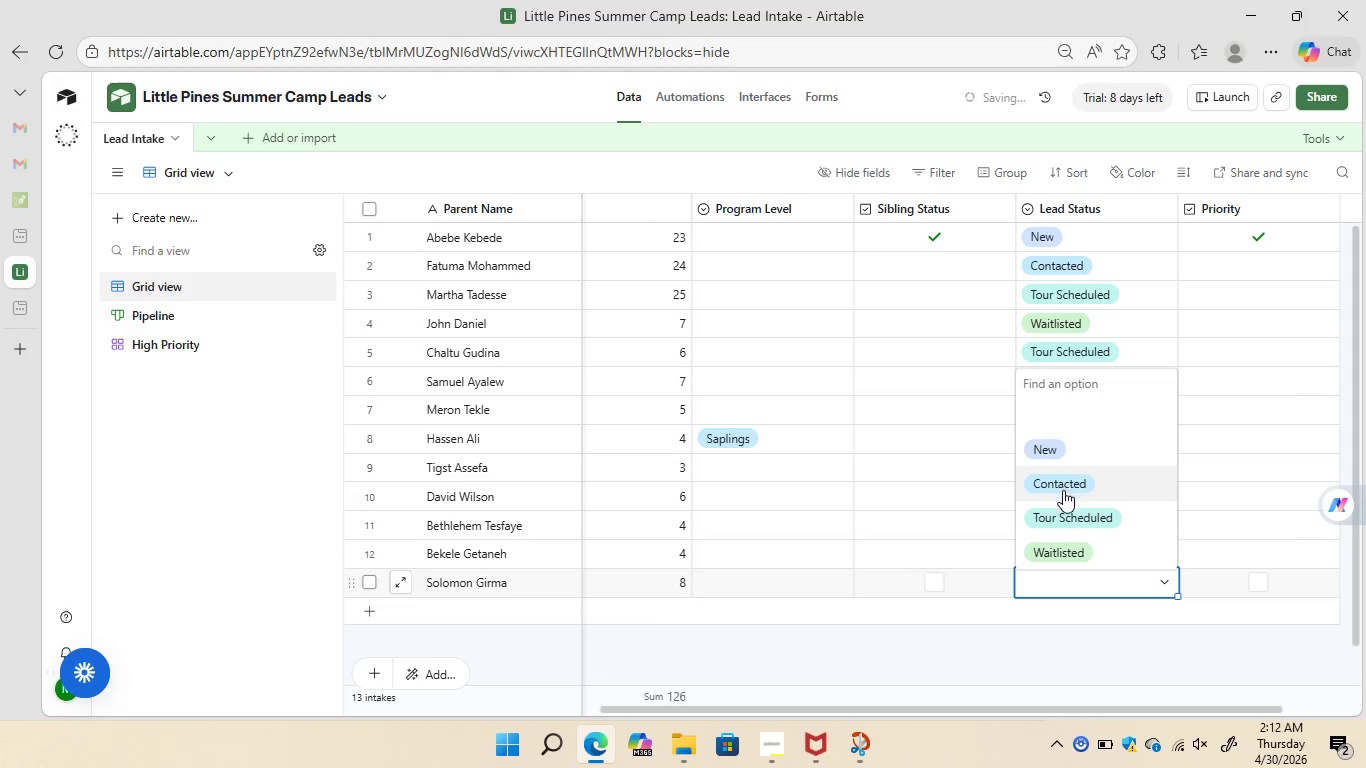 
wait(5.84)
 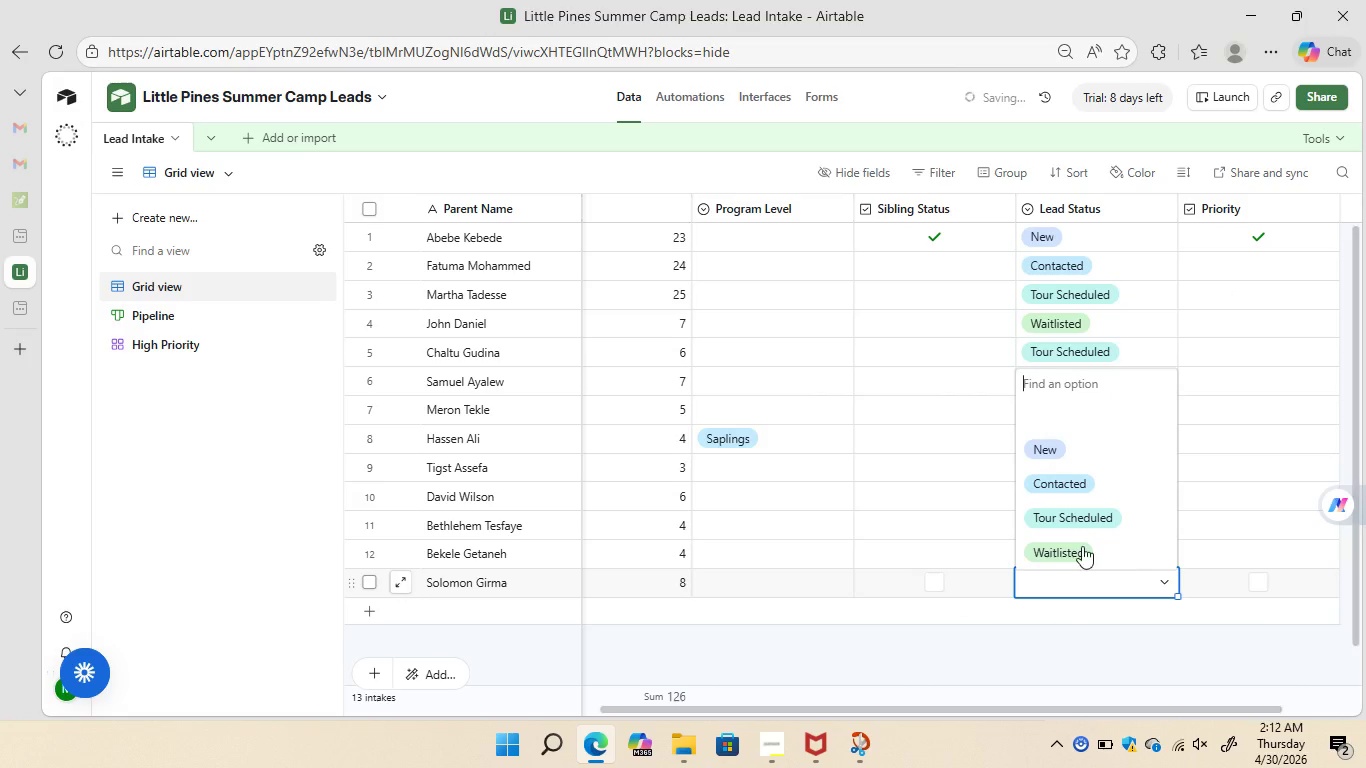 
left_click([1063, 488])
 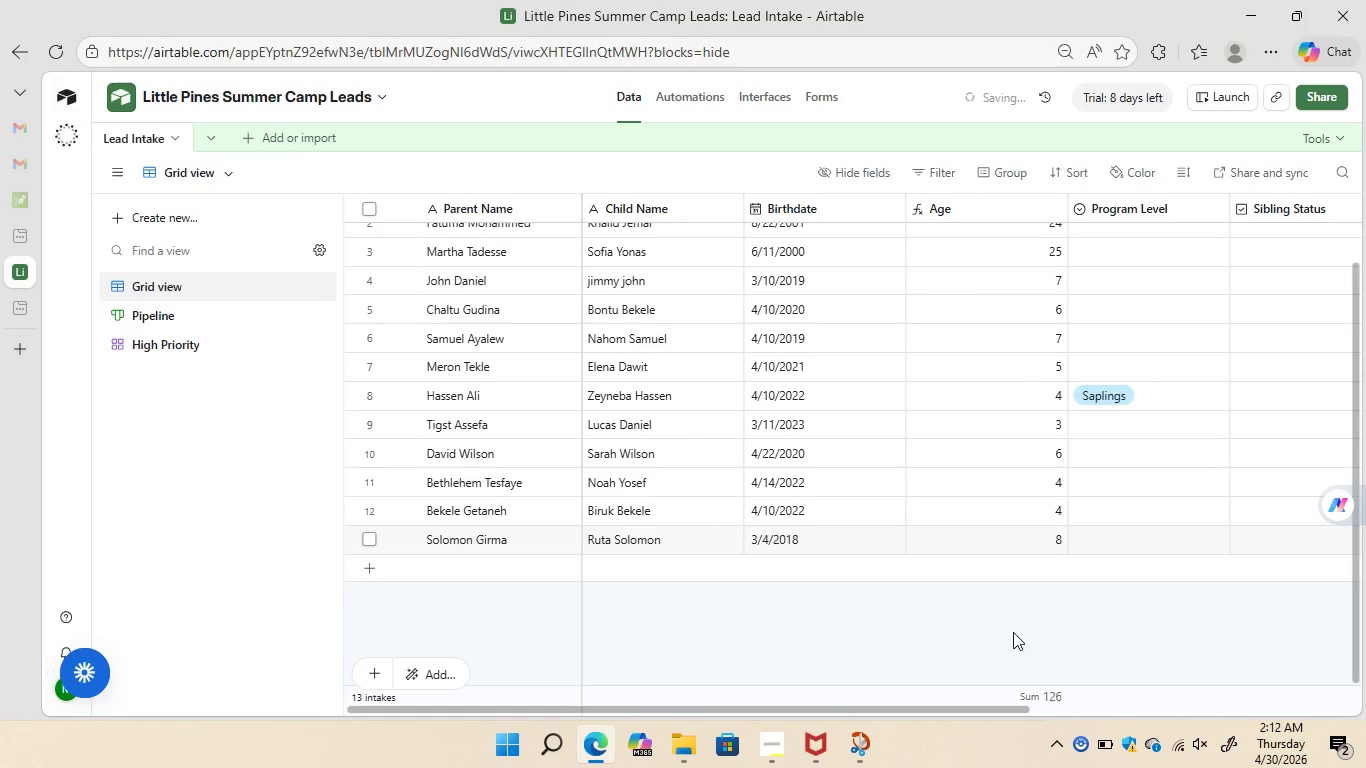 
wait(5.25)
 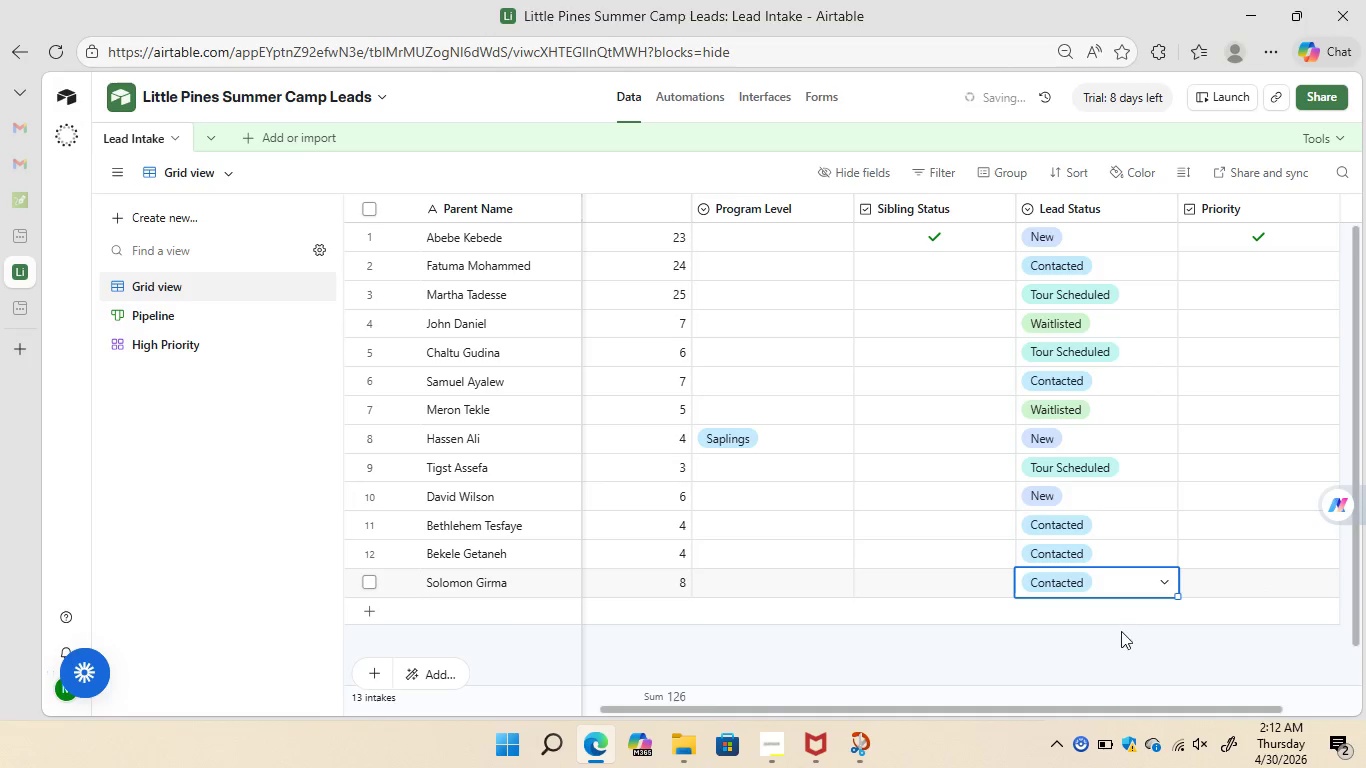 
left_click([434, 563])
 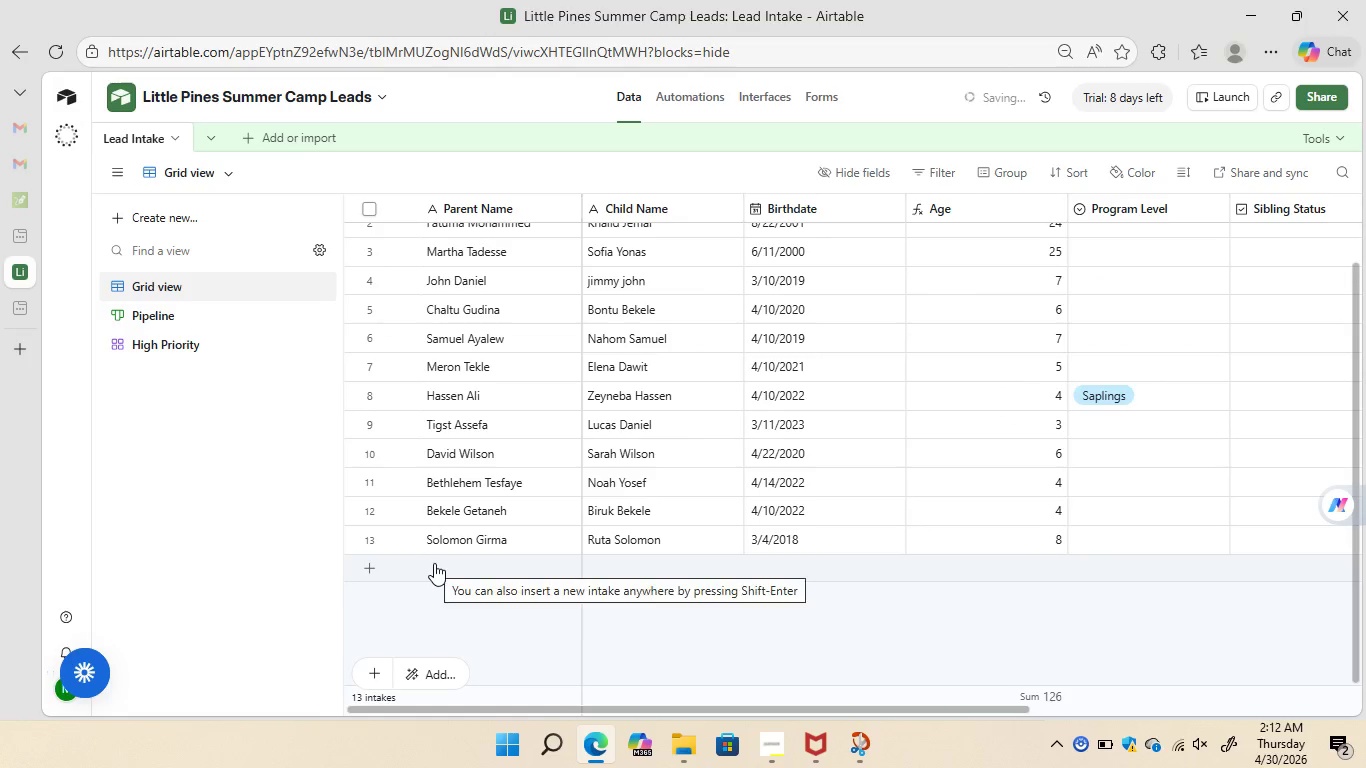 
left_click([434, 563])
 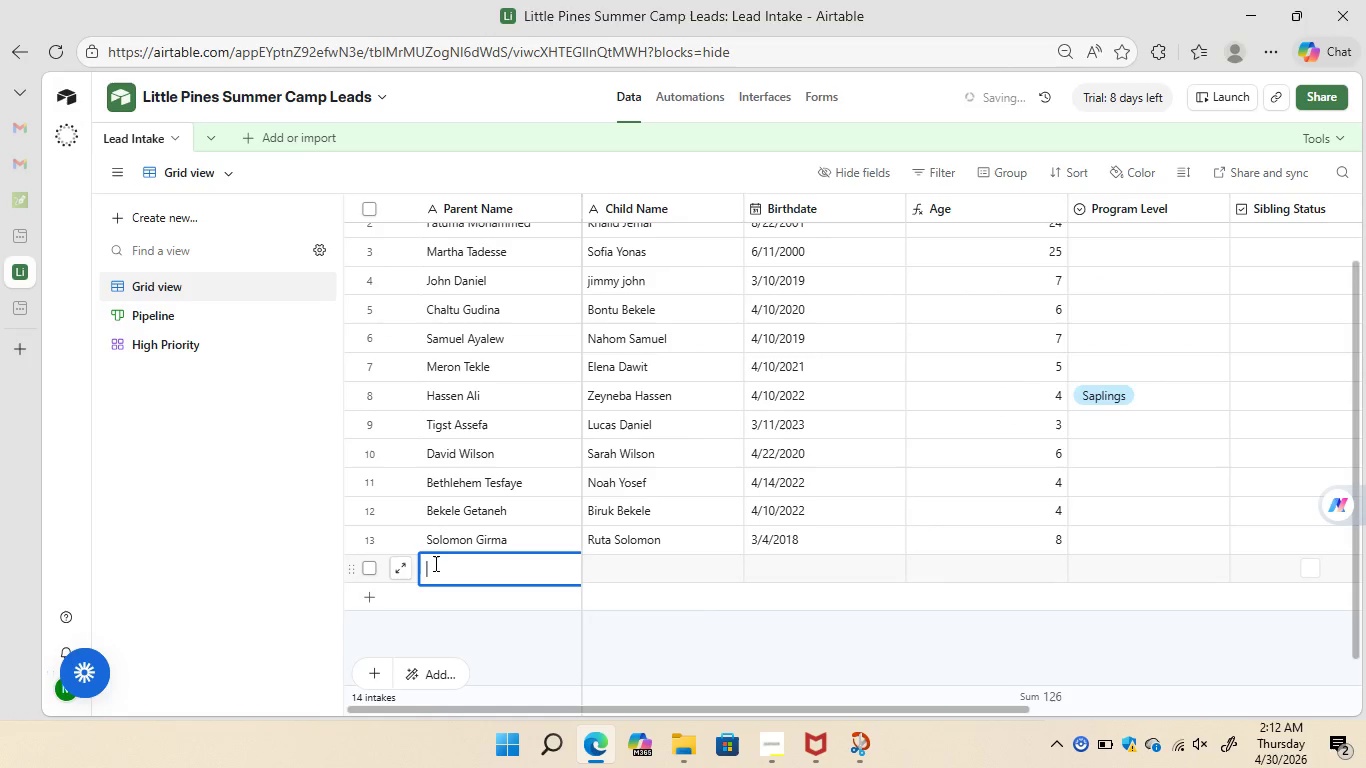 
type(Genet Hailu )
 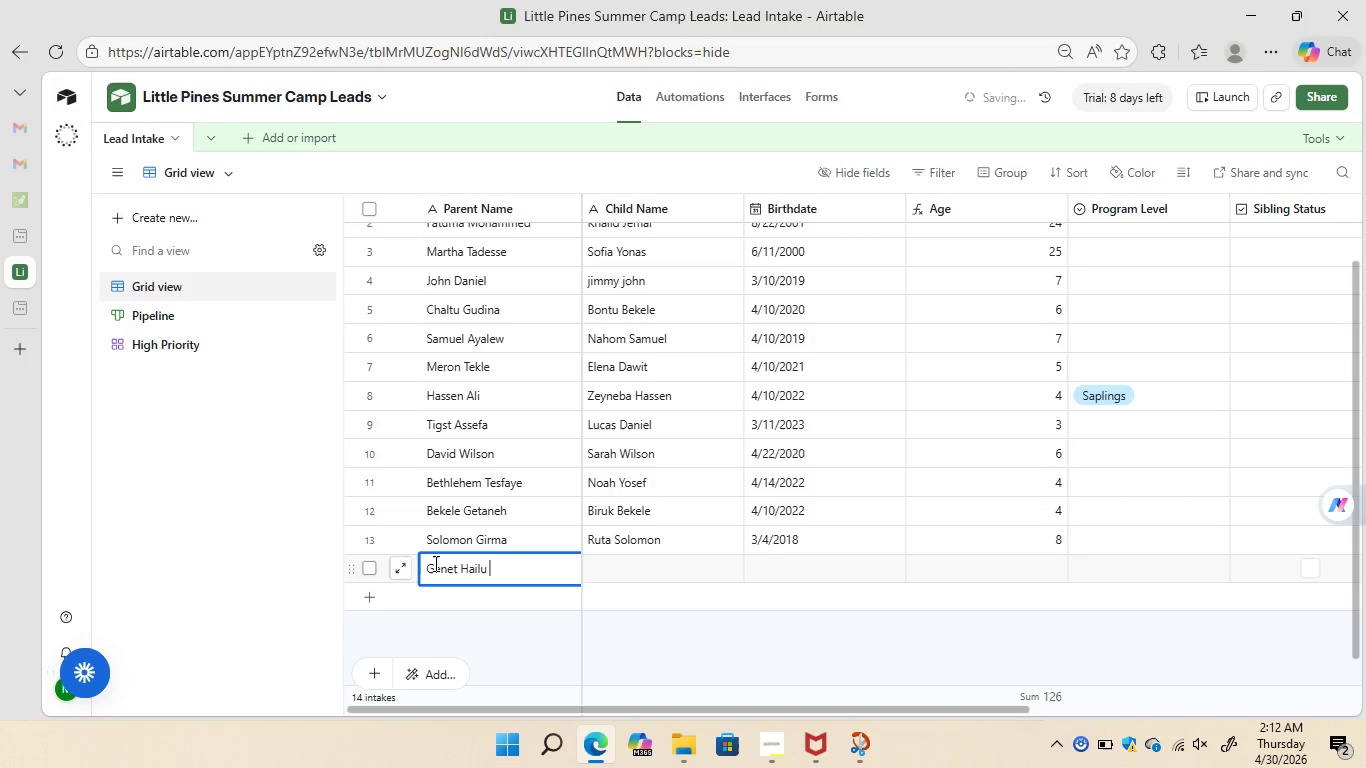 
wait(8.59)
 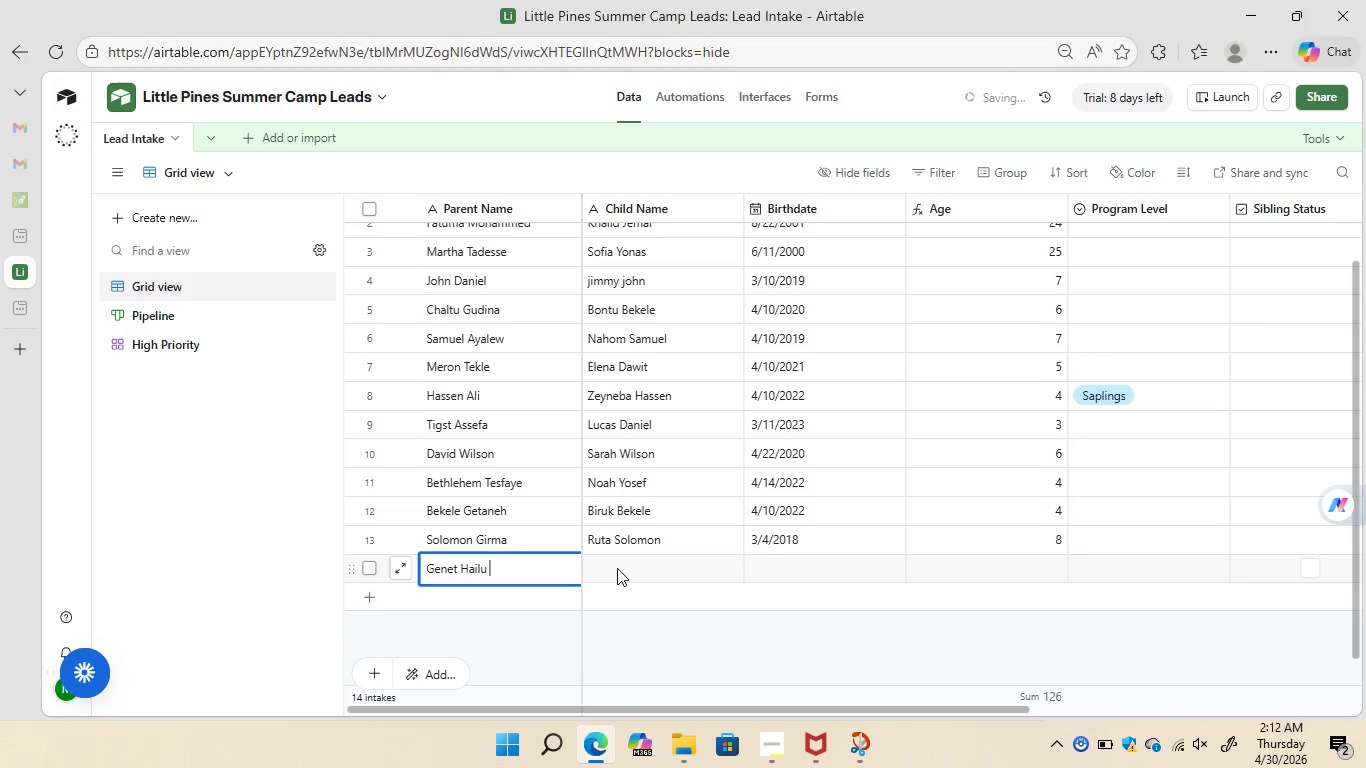 
left_click([625, 565])
 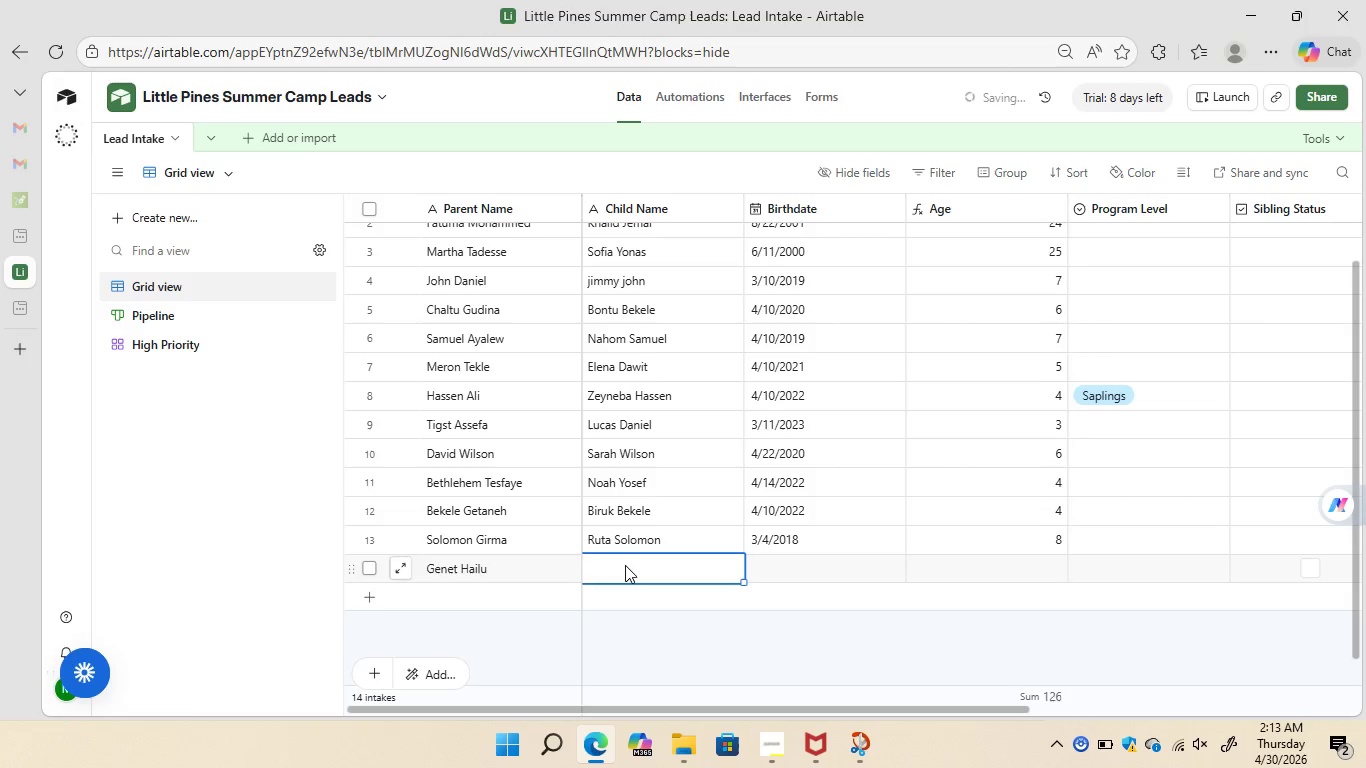 
type(Kalkidan Sisay)
 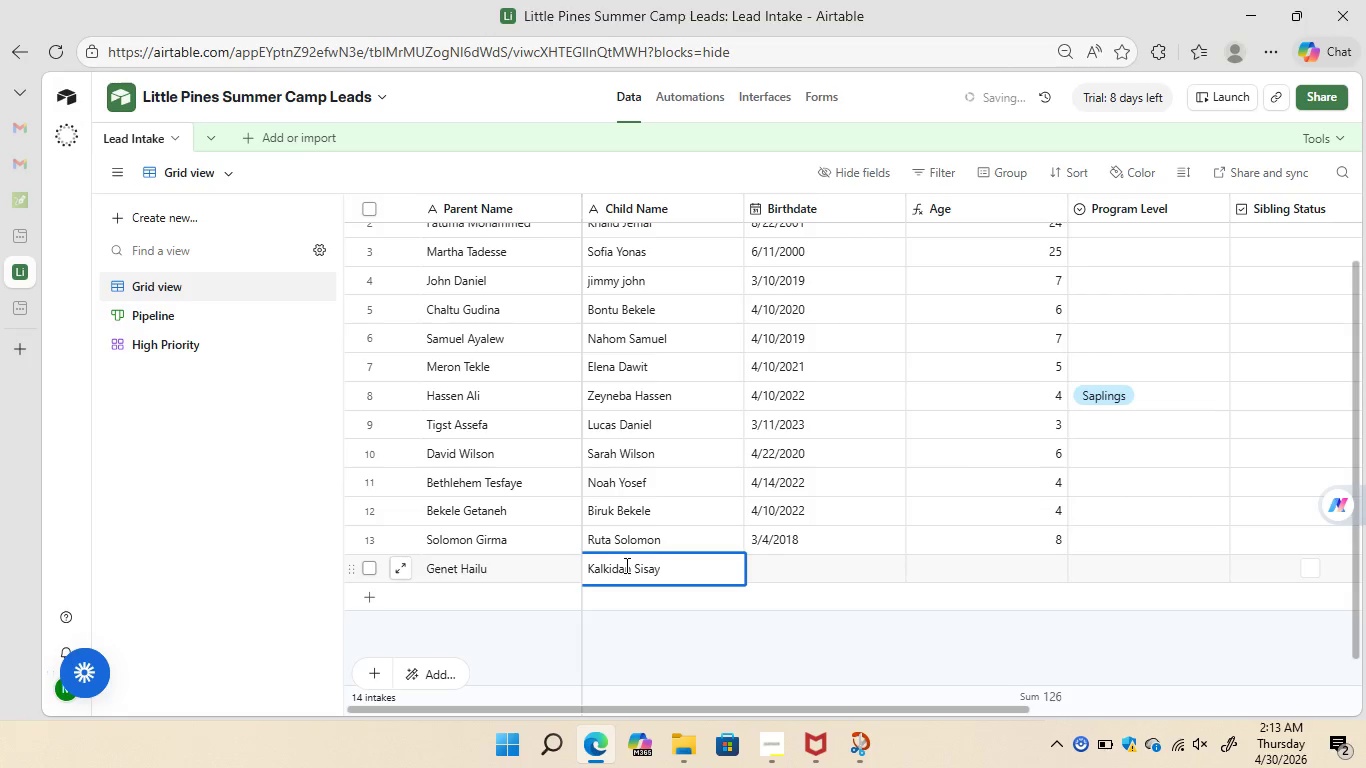 
left_click([795, 564])
 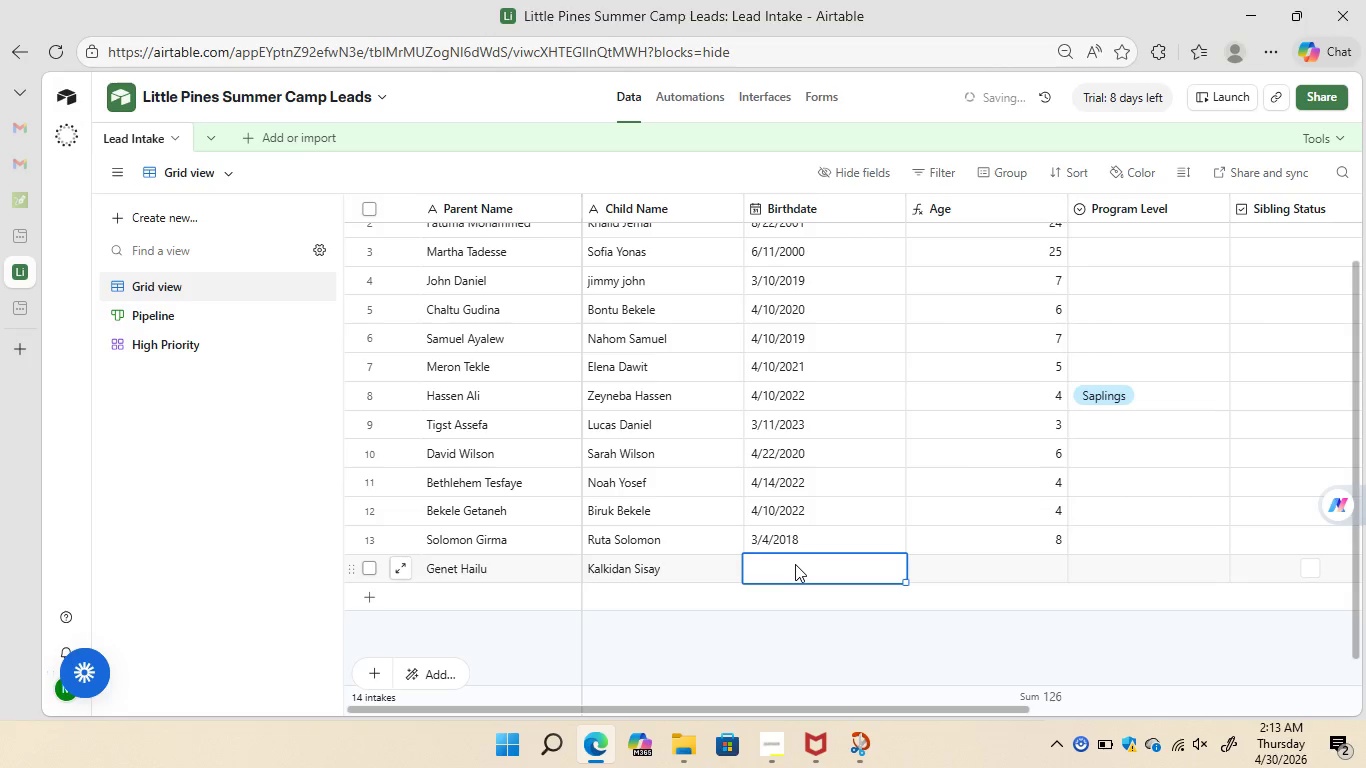 
type(2/4/2022)
 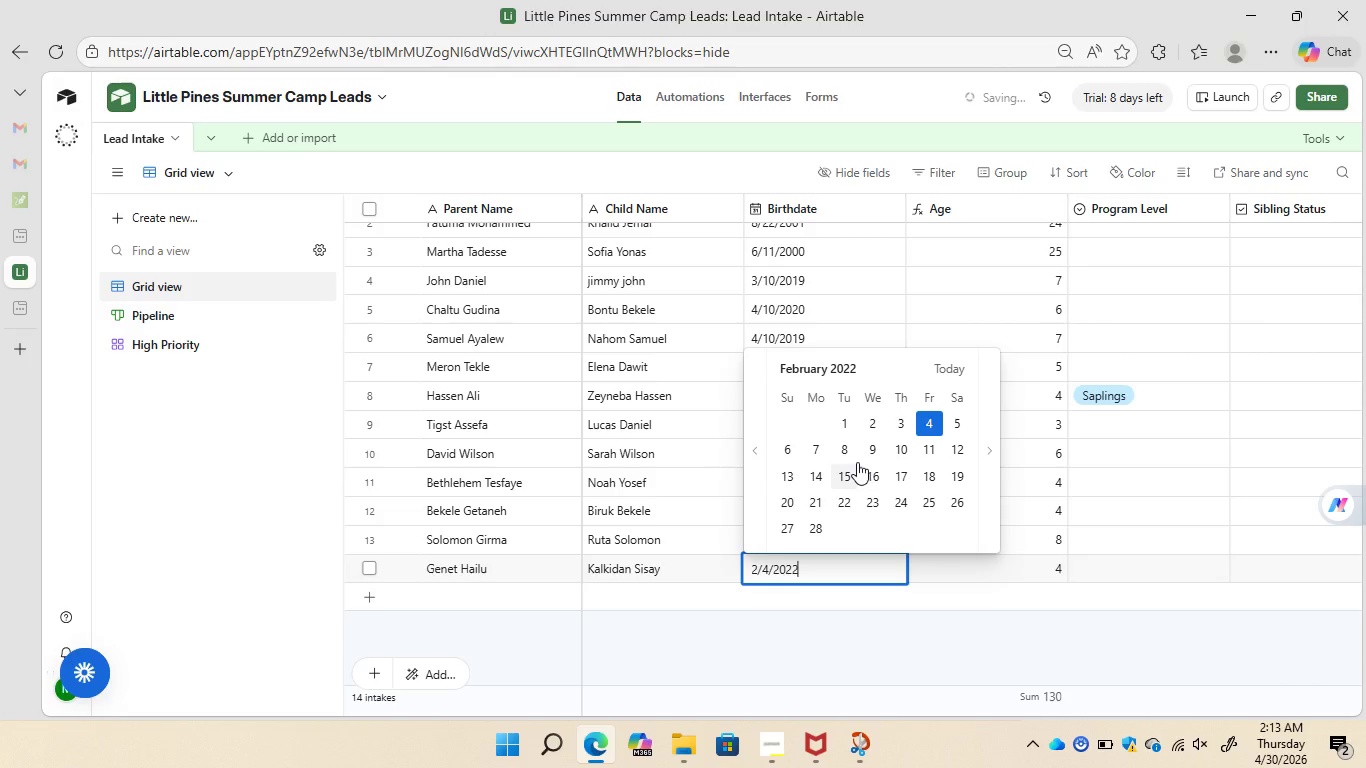 
left_click([930, 423])
 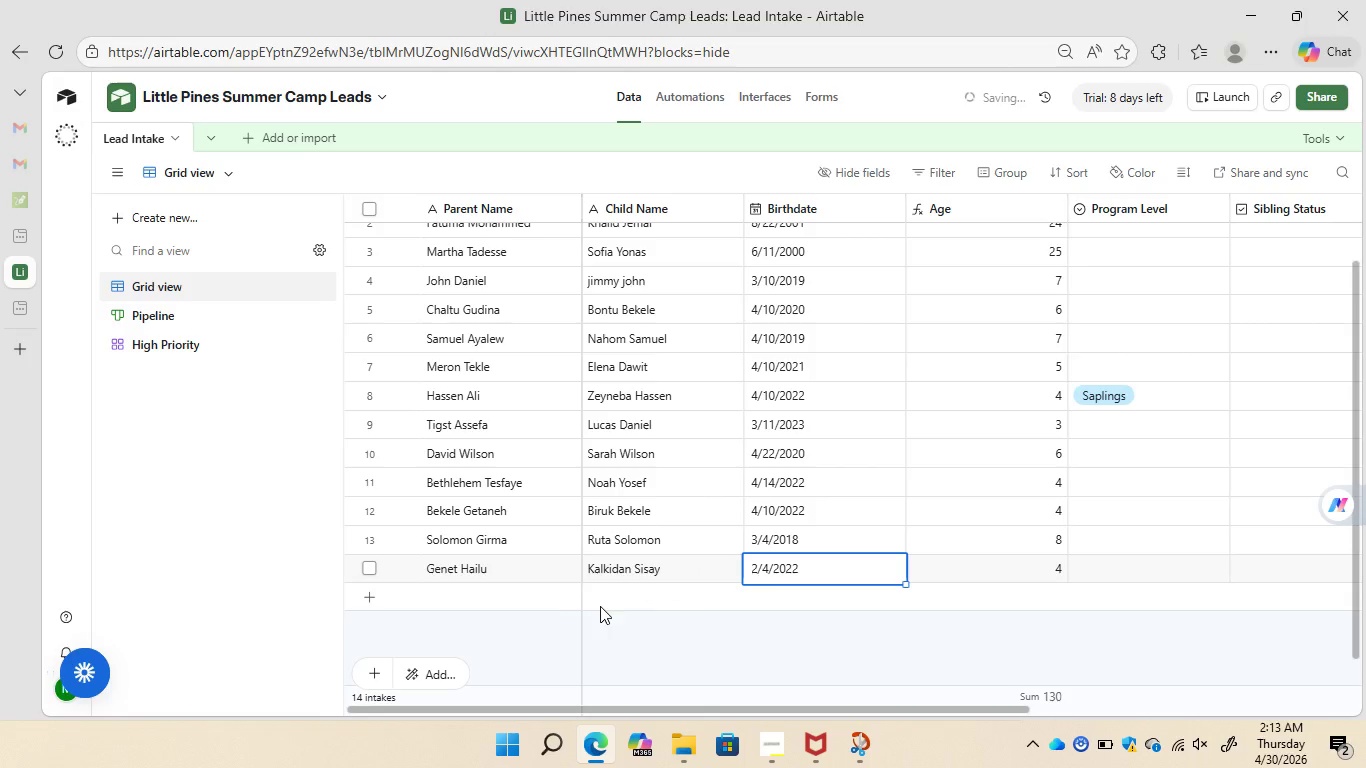 
left_click([443, 588])
 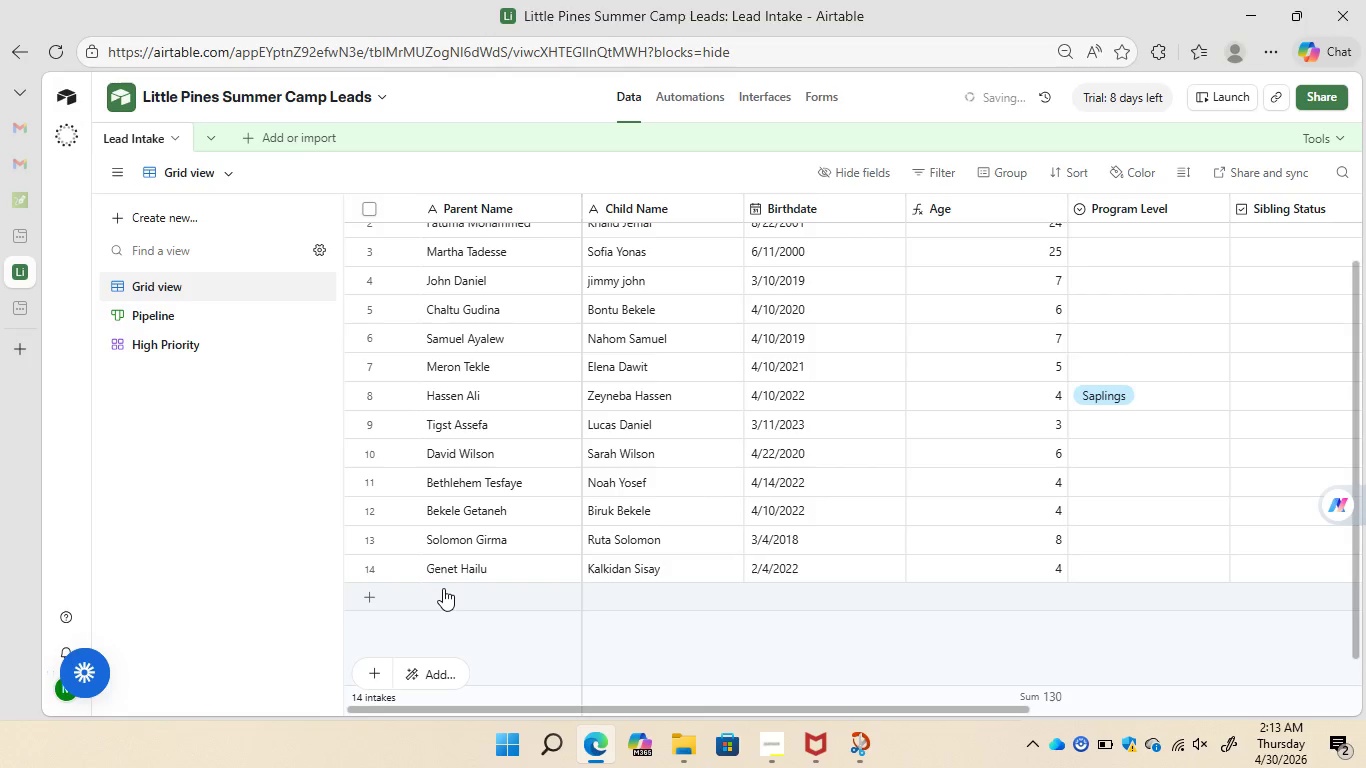 
left_click([443, 588])
 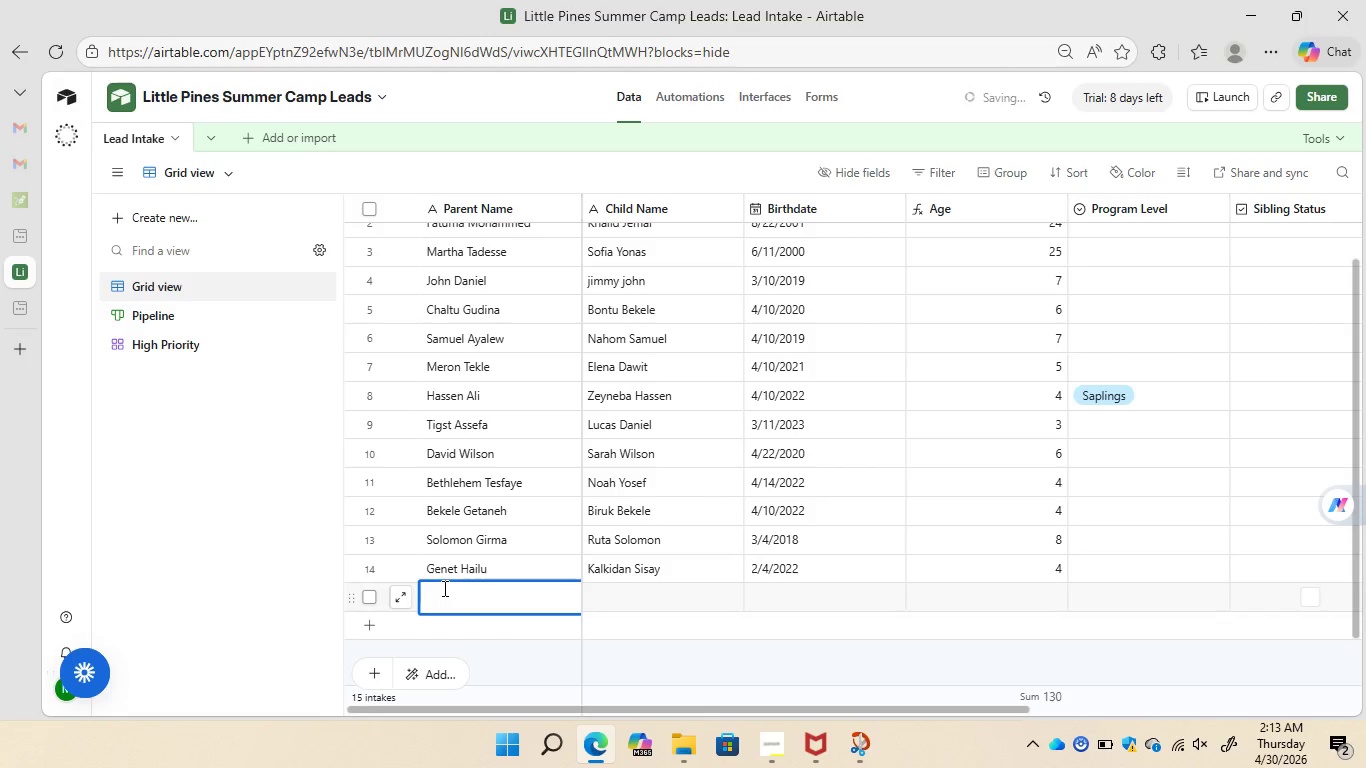 
type(Markos)
 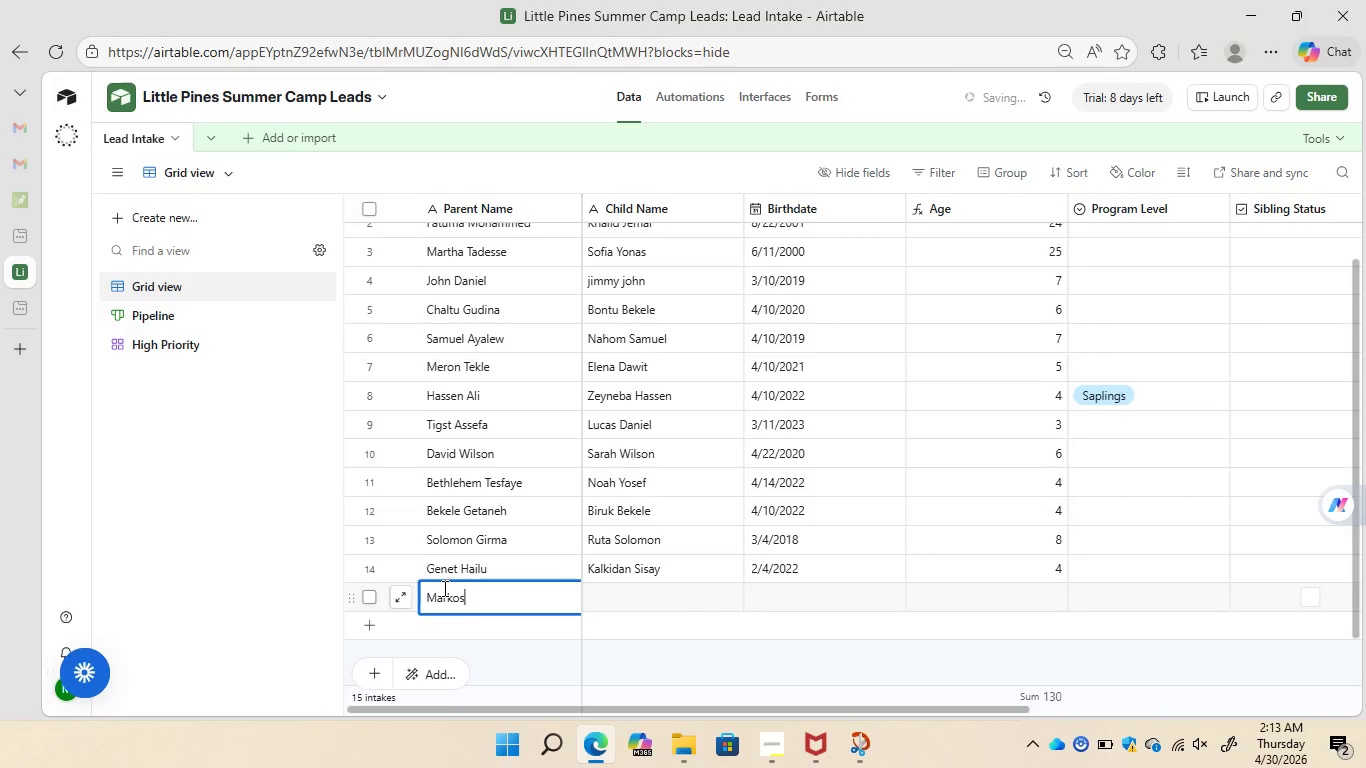 
type( Belay)
 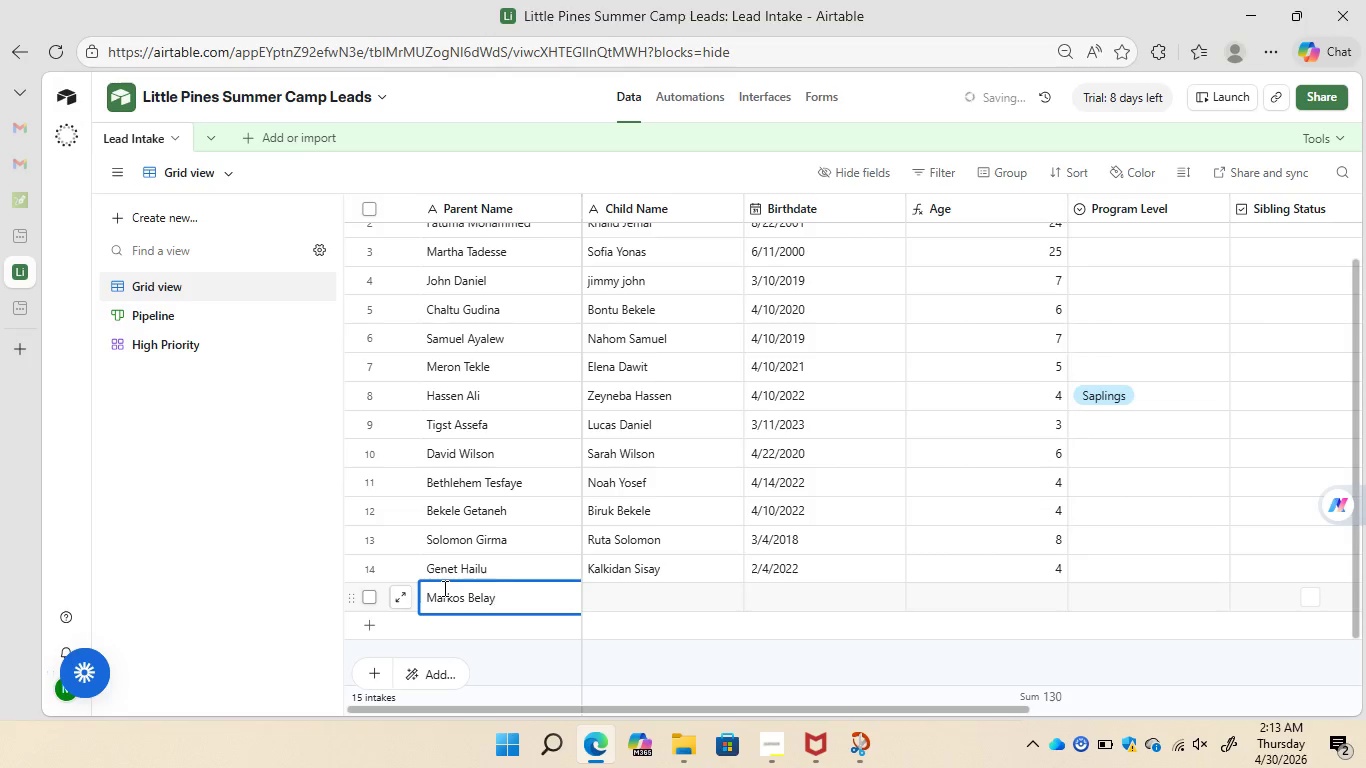 
left_click([615, 597])
 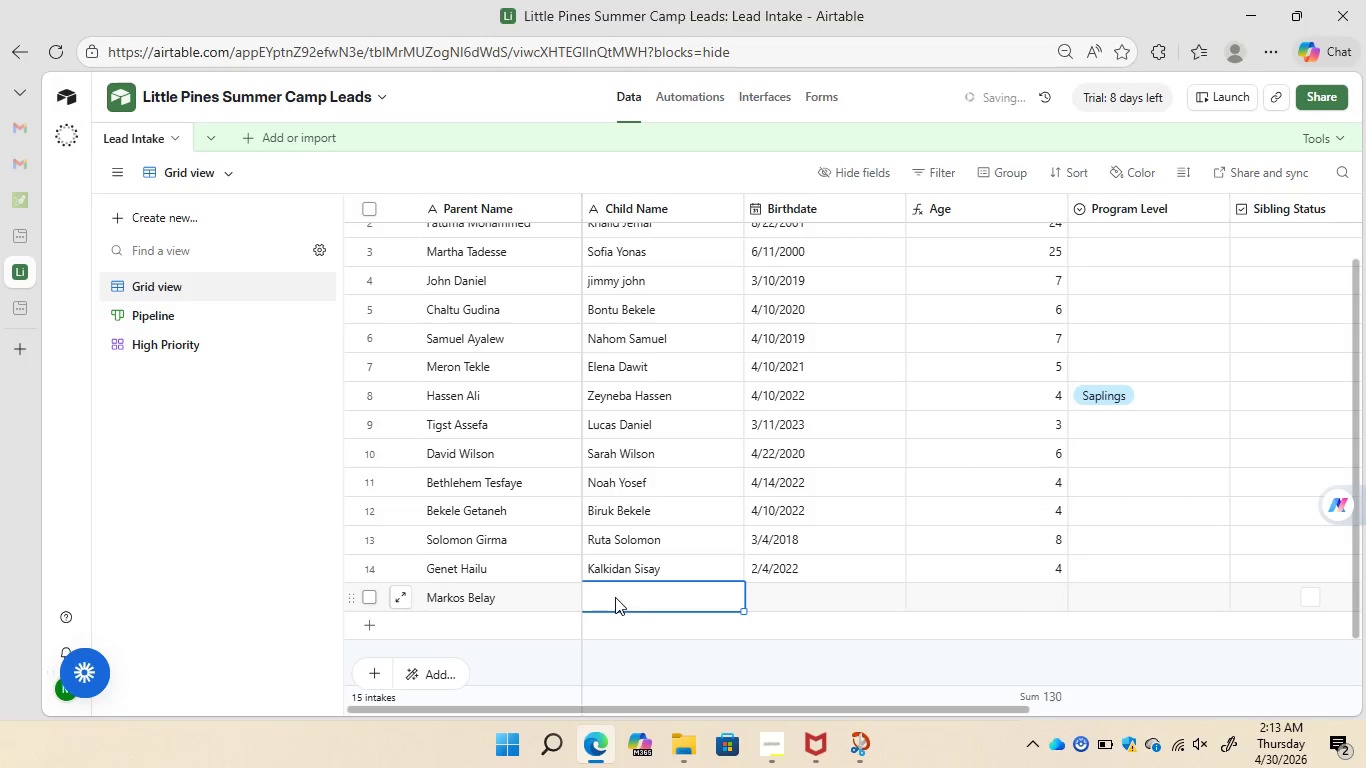 
type(Abel Markos)
 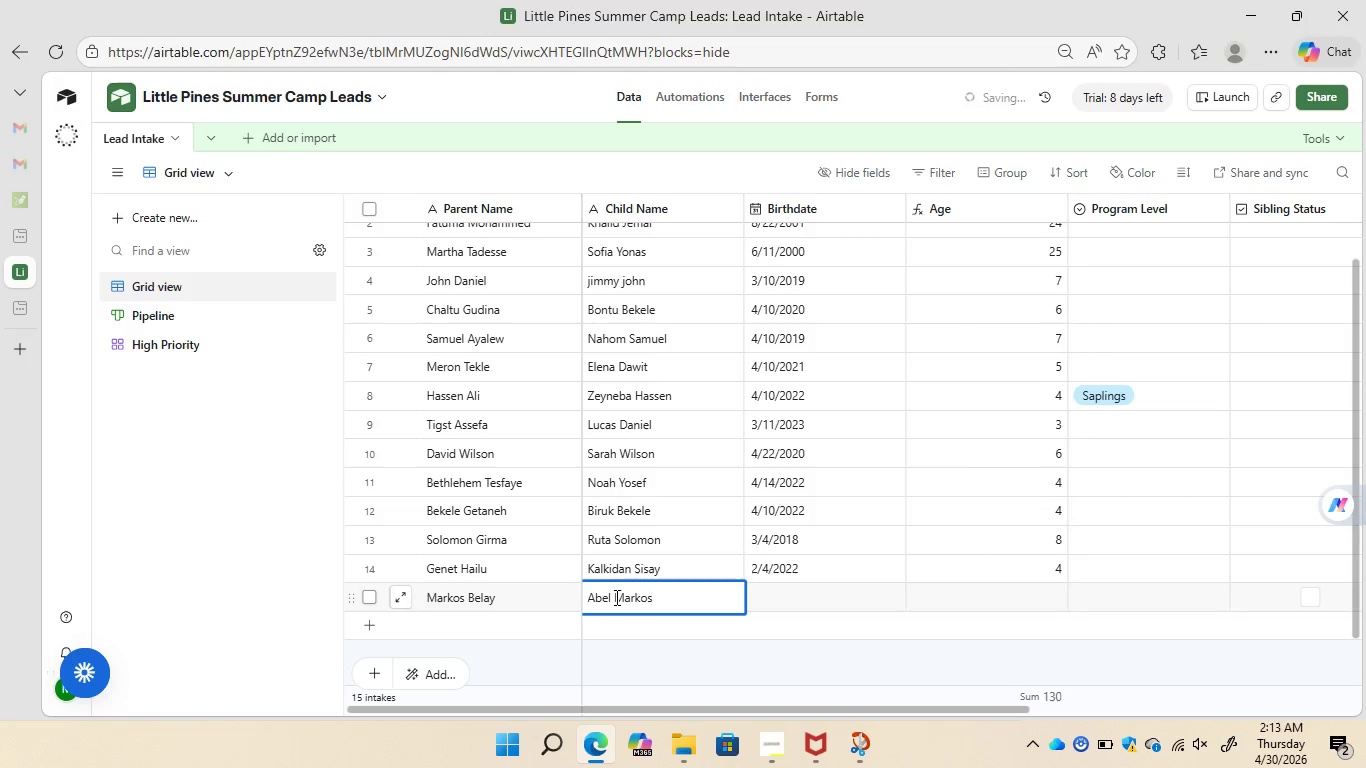 
left_click([812, 593])
 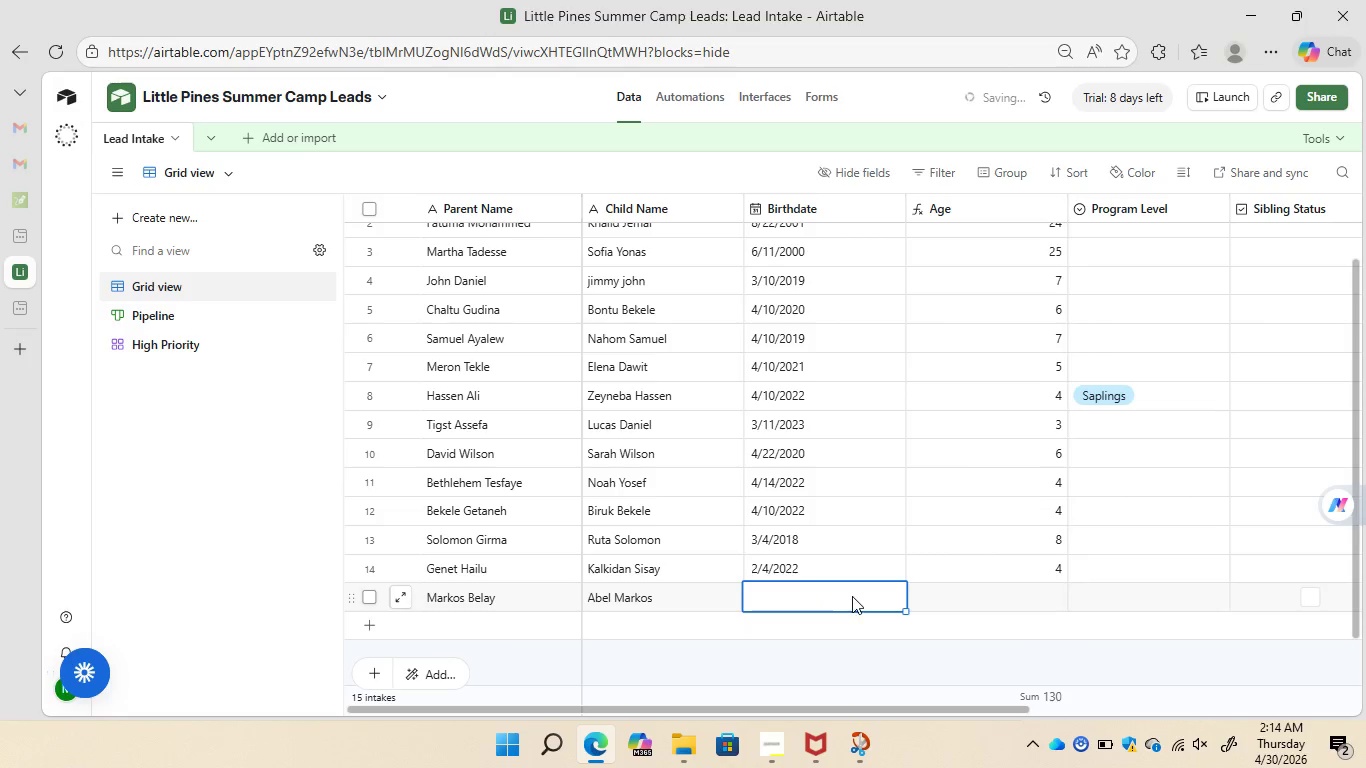 
left_click([852, 596])
 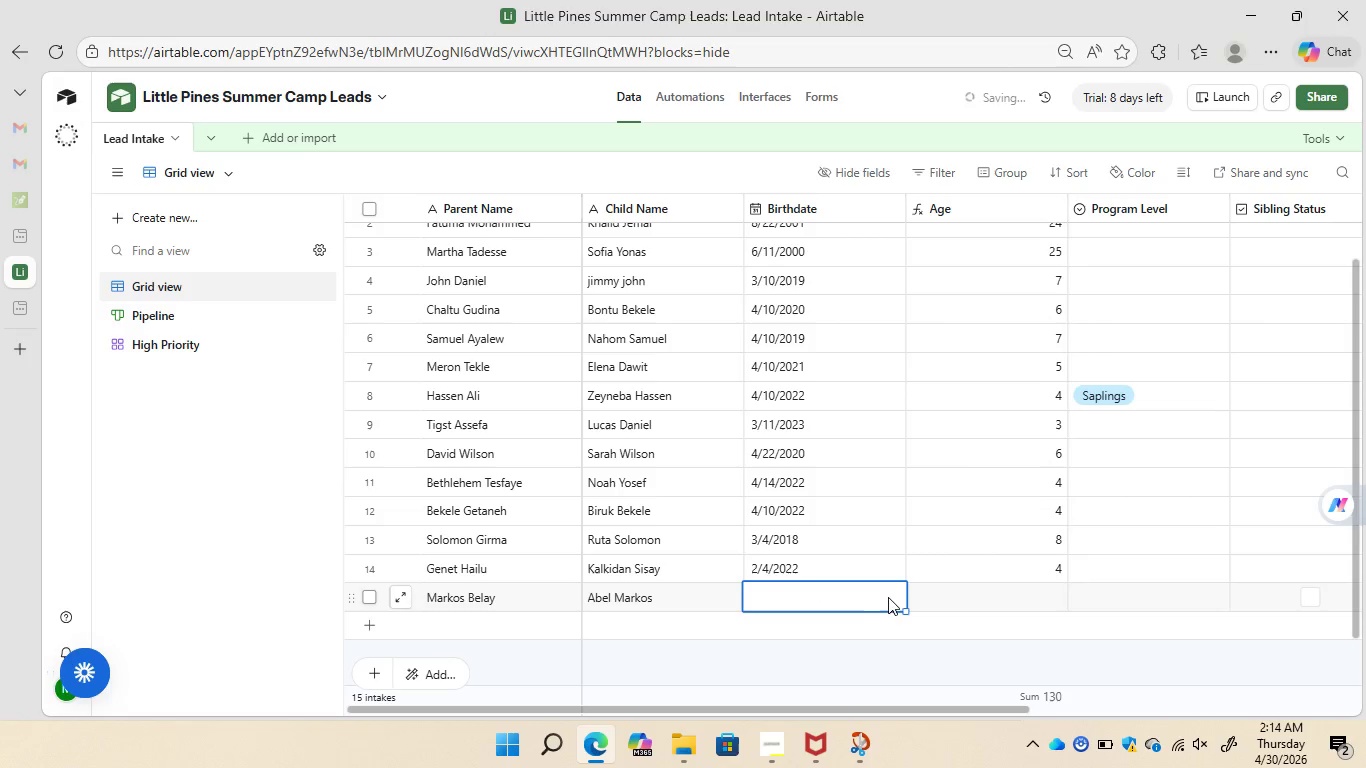 
left_click([890, 597])
 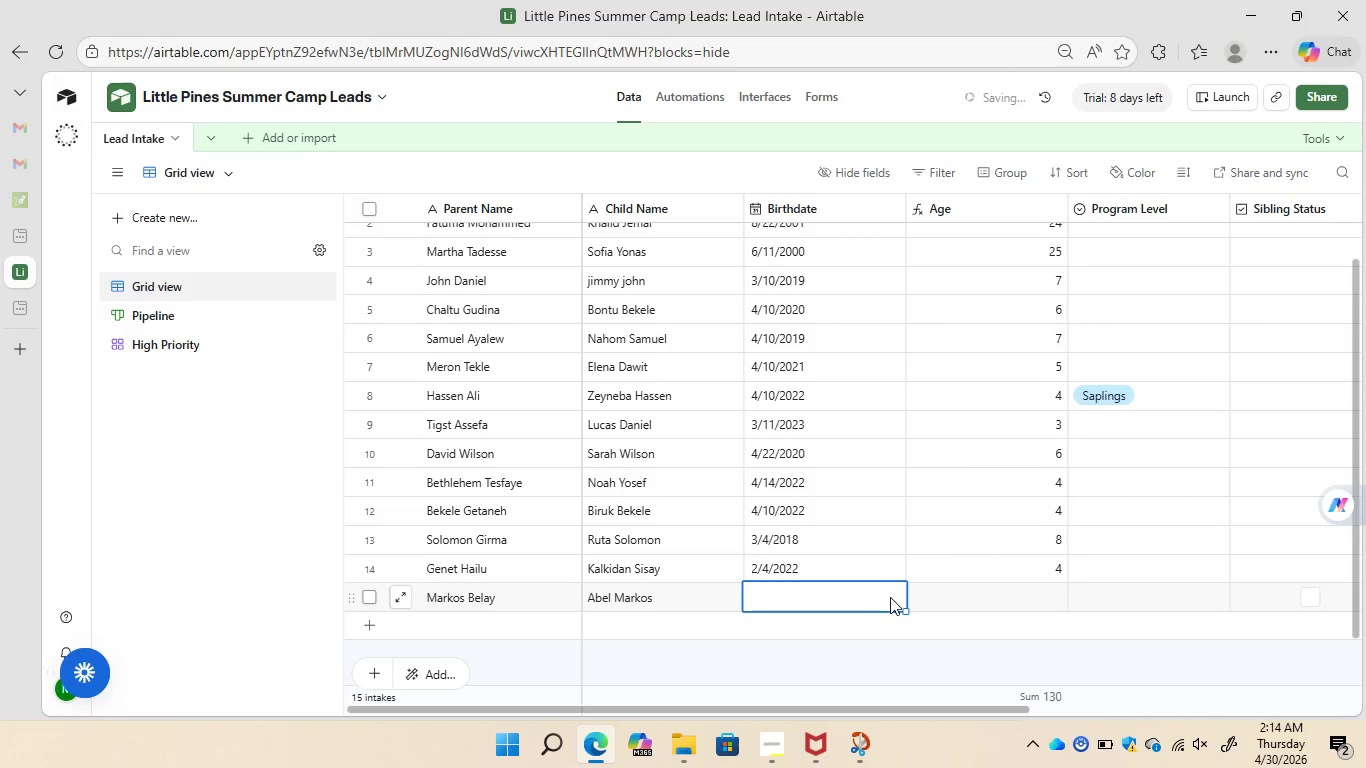 
key(9)
 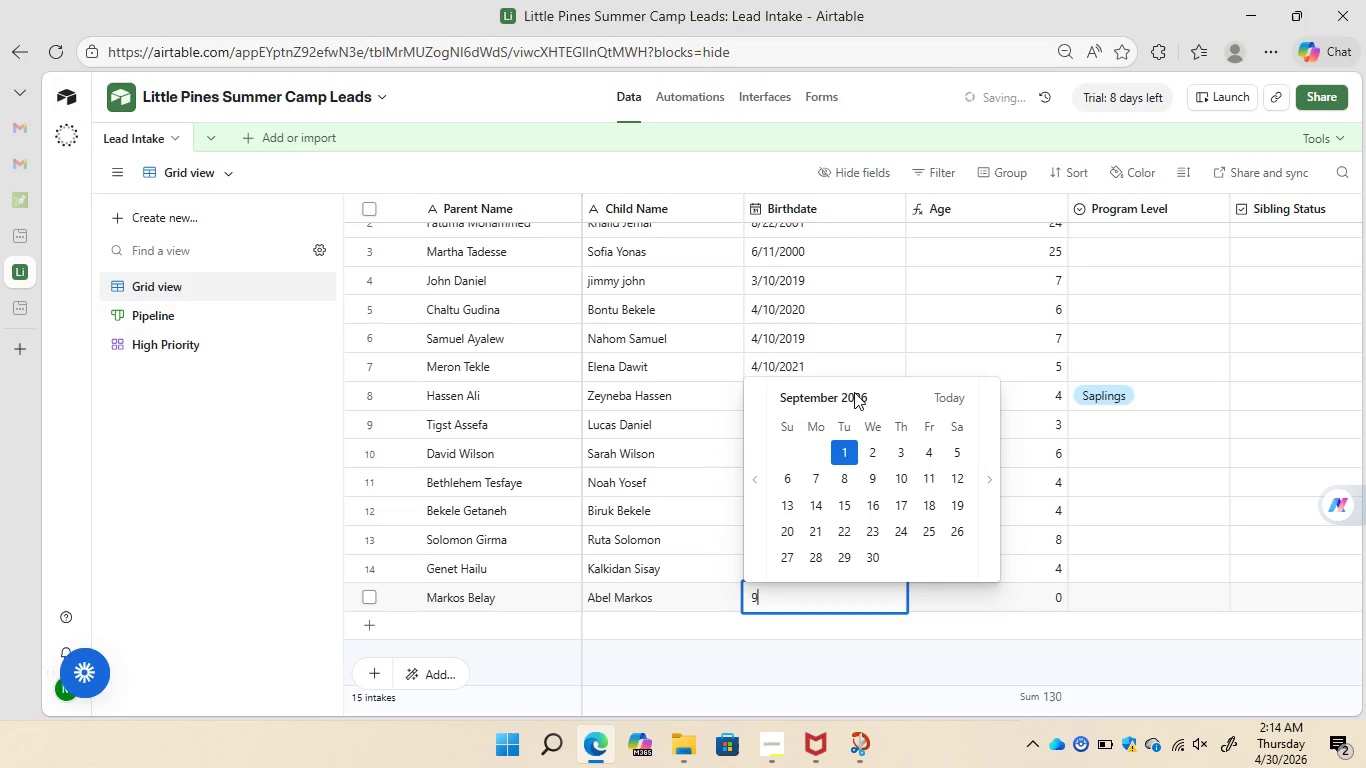 
left_click([854, 396])
 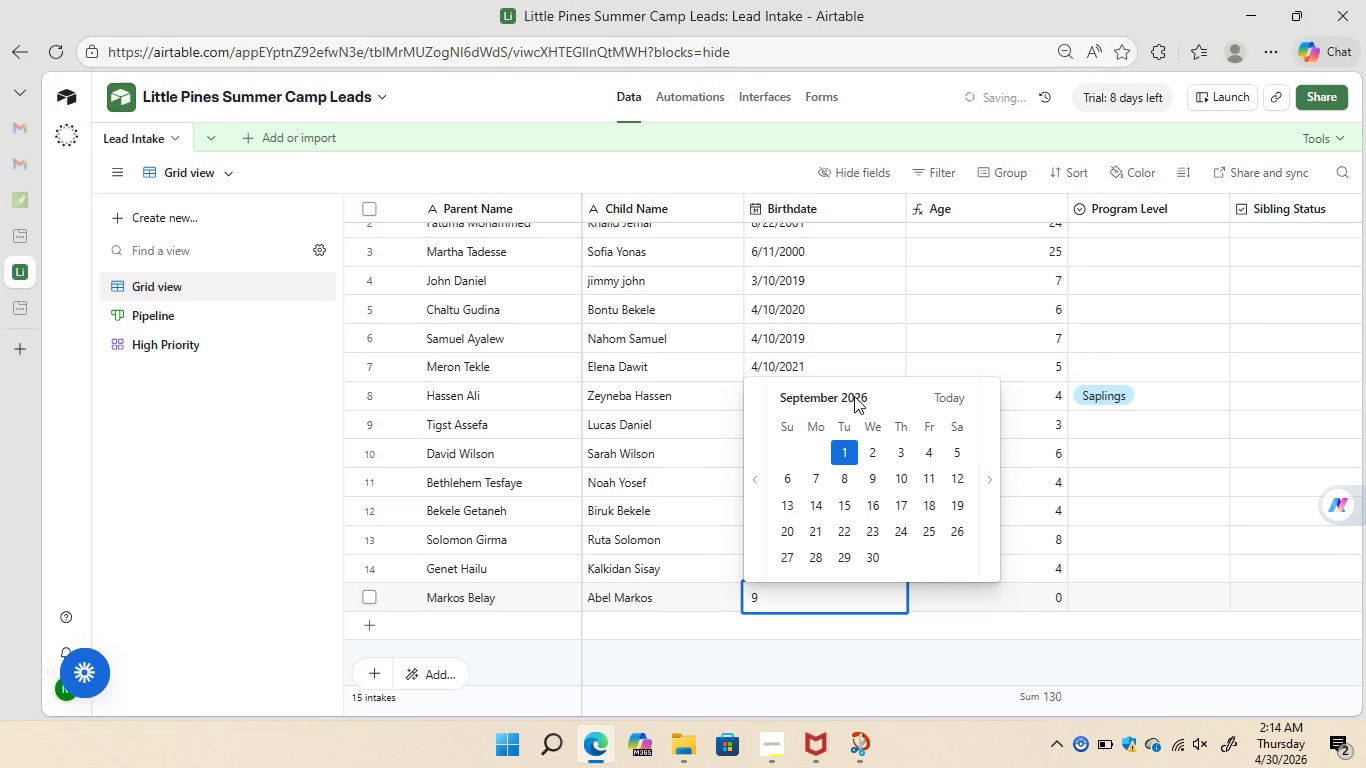 
left_click([854, 396])
 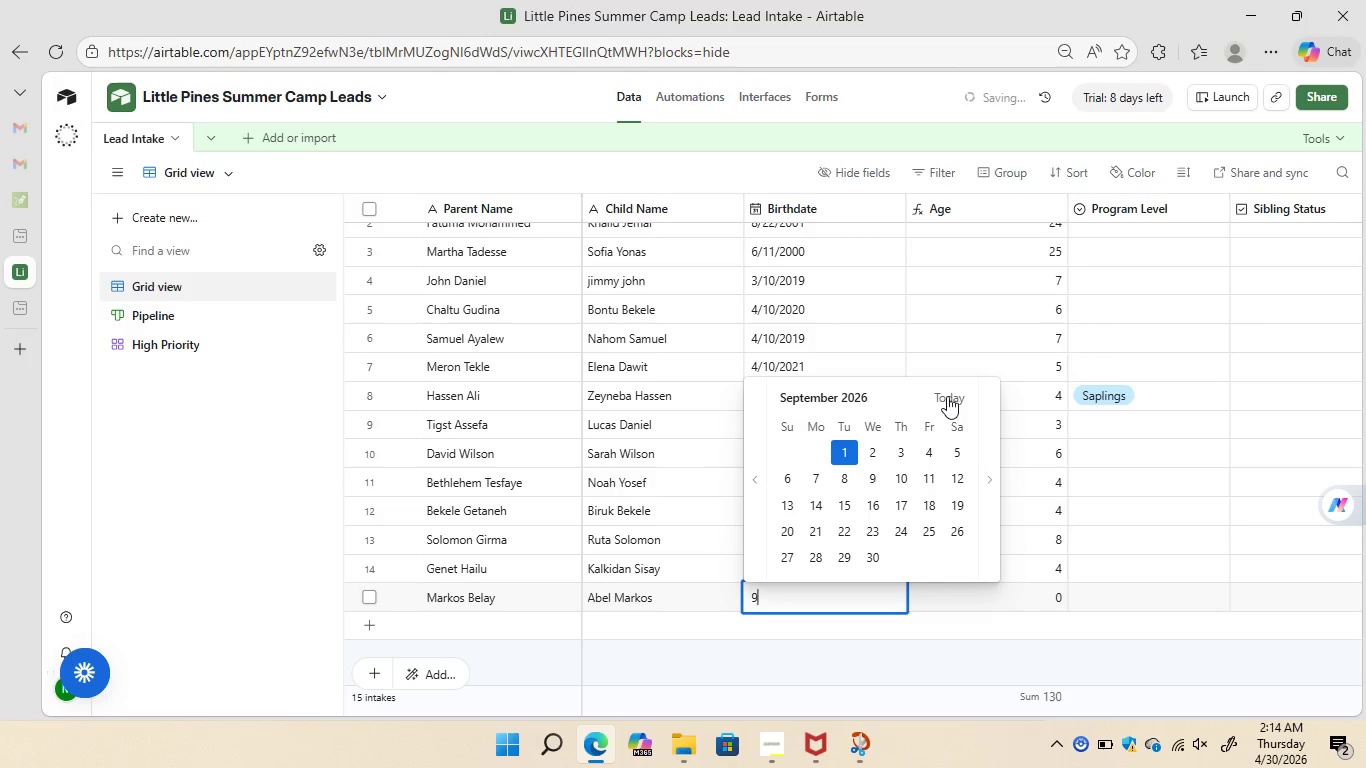 
left_click([949, 396])
 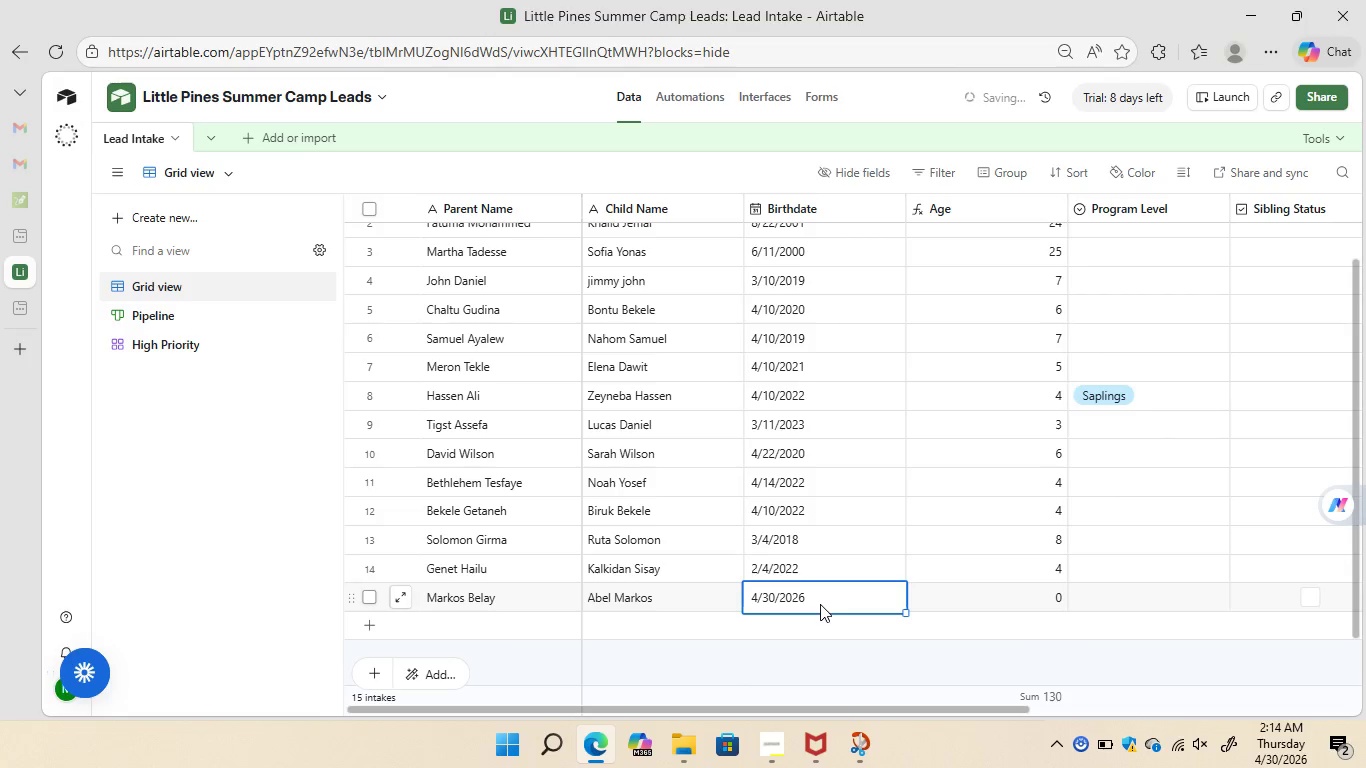 
left_click([820, 604])
 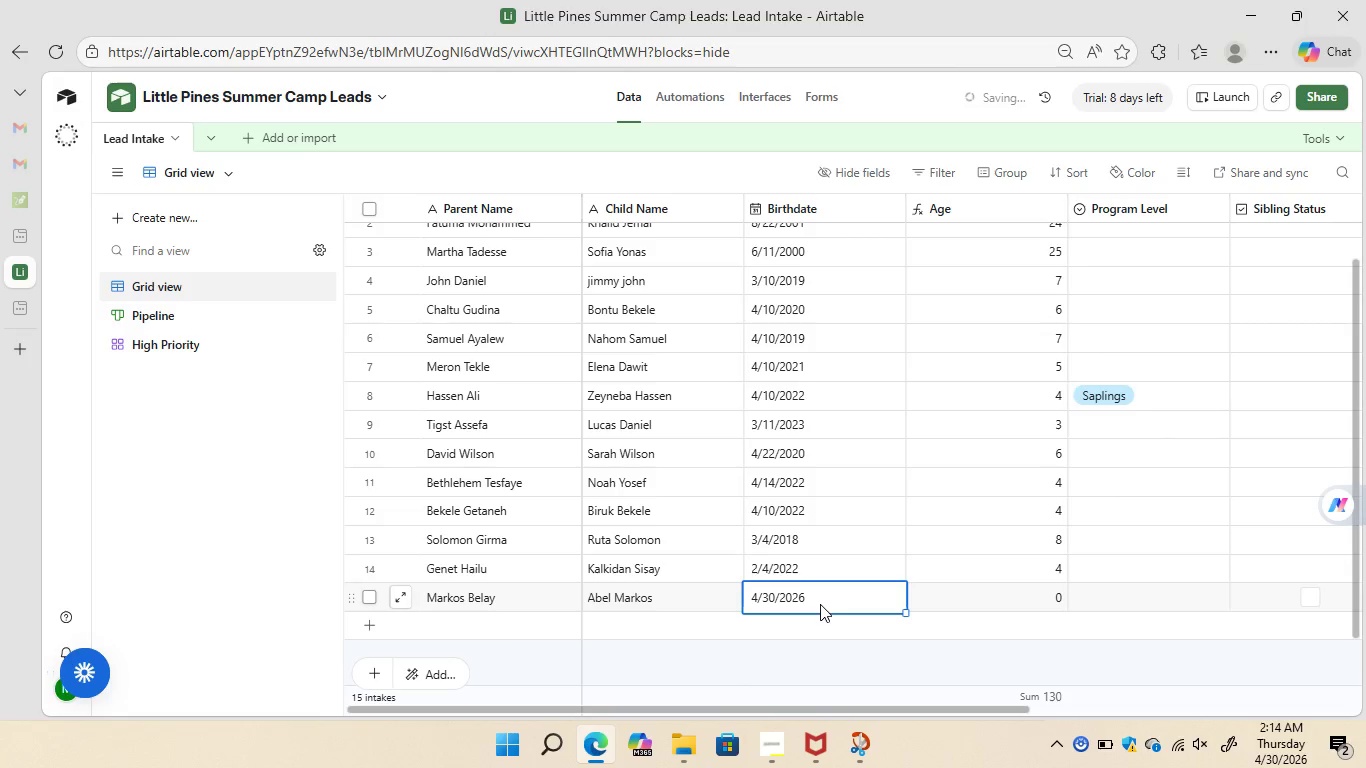 
left_click([820, 604])
 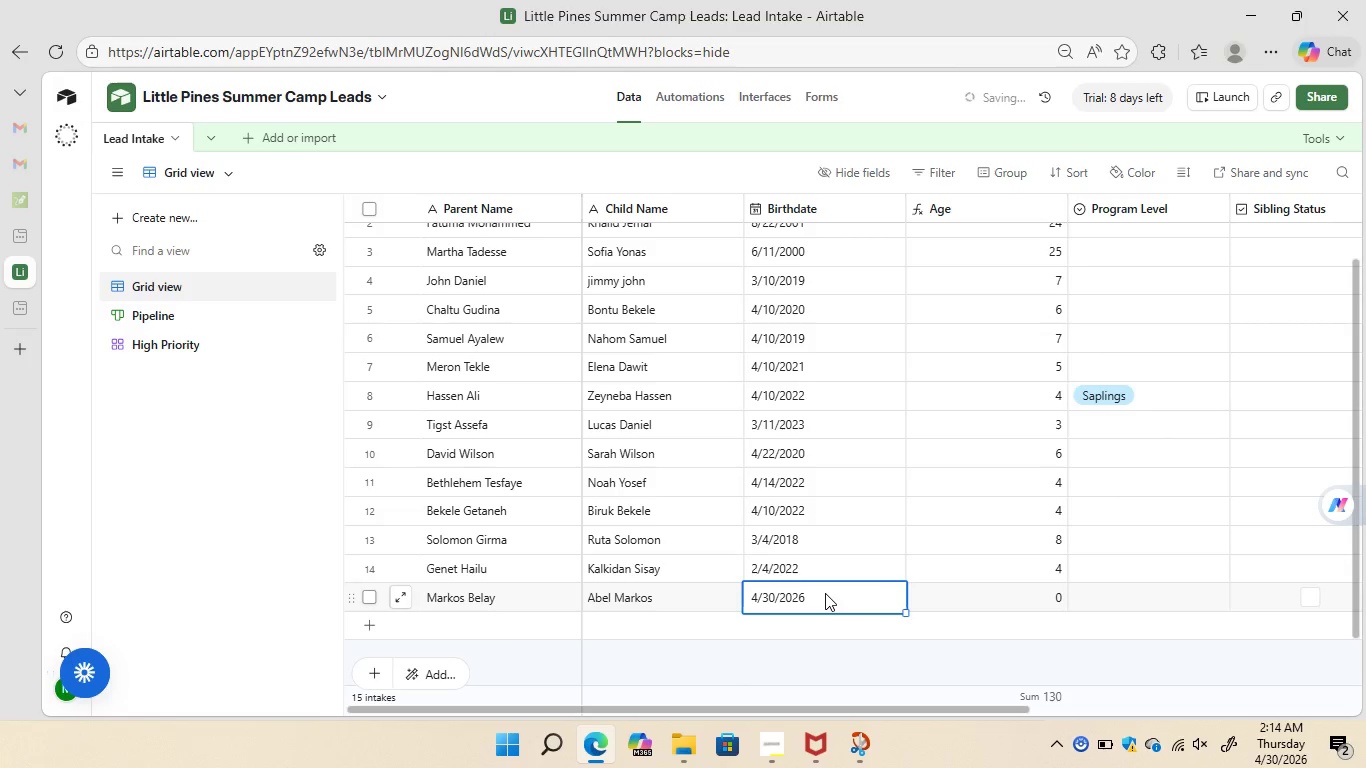 
left_click([825, 593])
 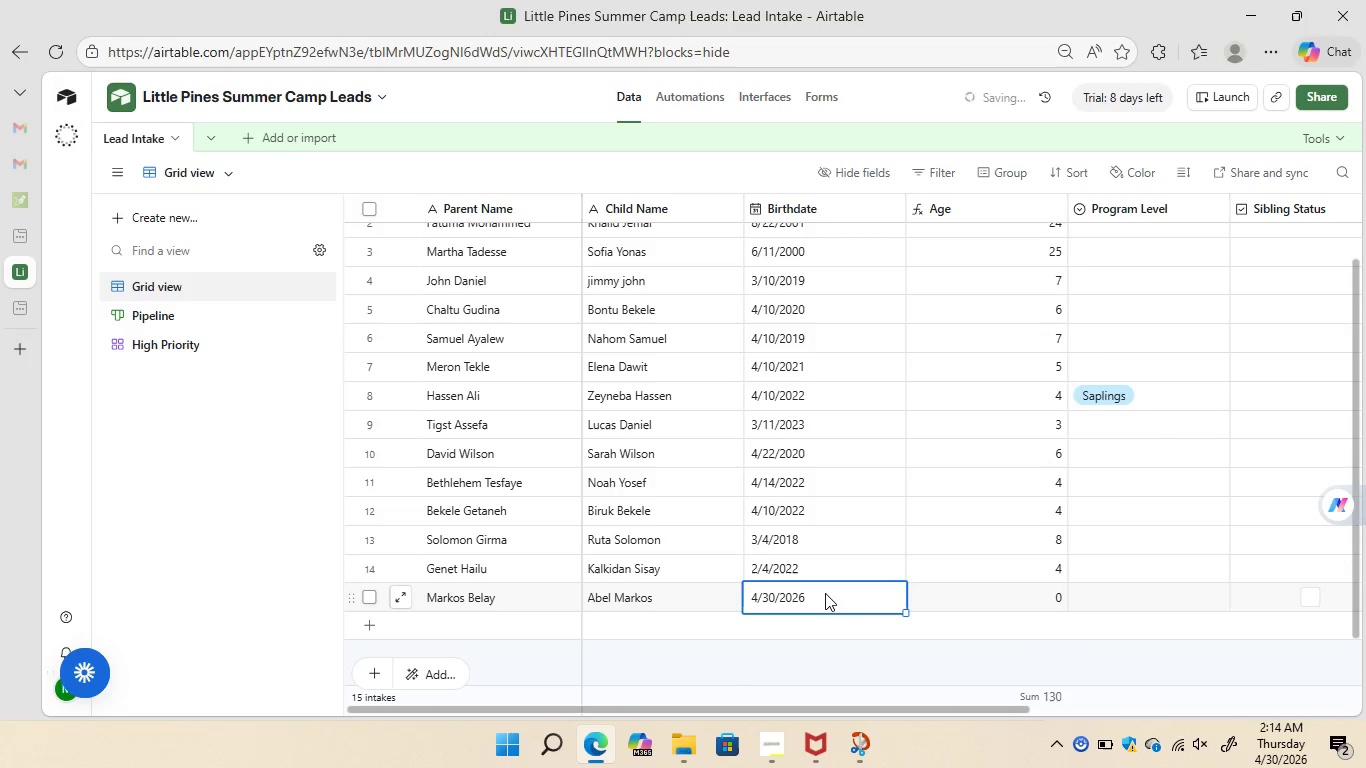 
double_click([825, 593])
 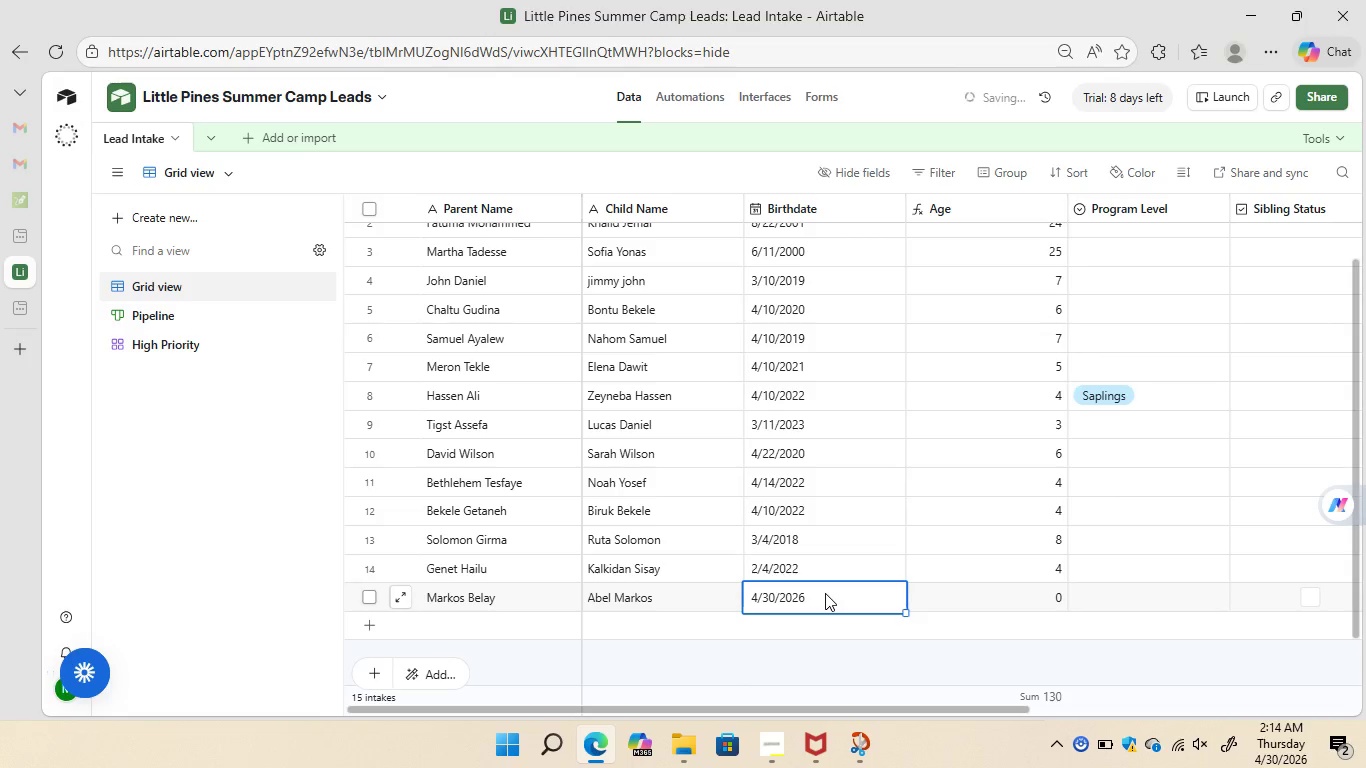 
triple_click([825, 593])
 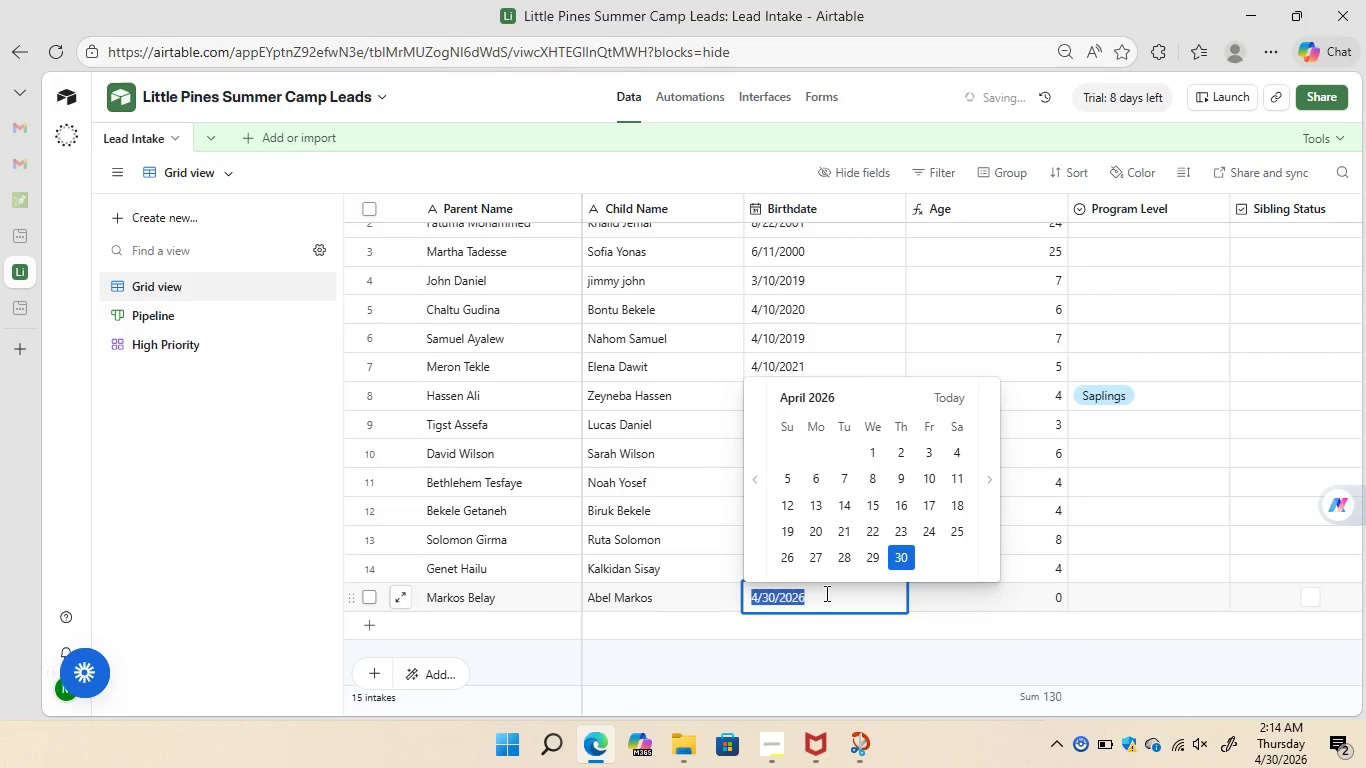 
left_click([825, 593])
 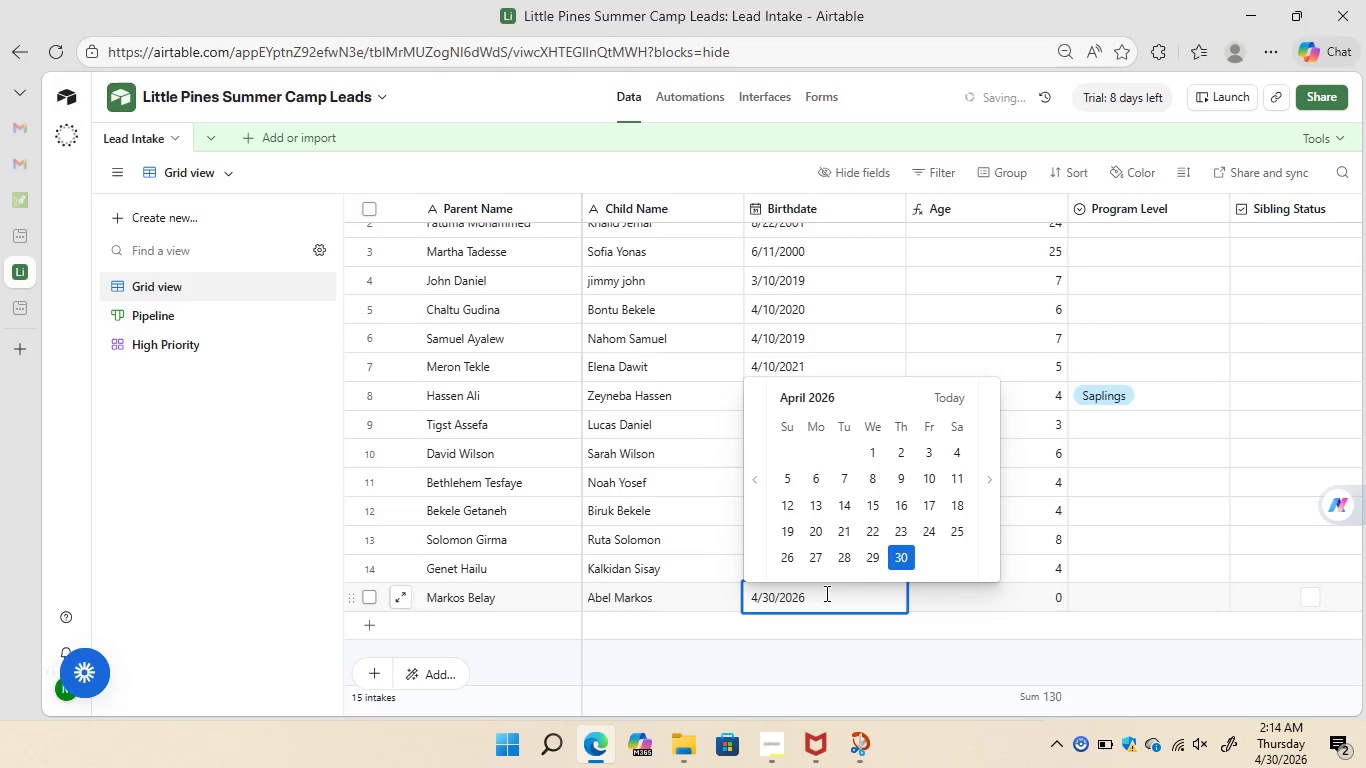 
key(Backspace)
 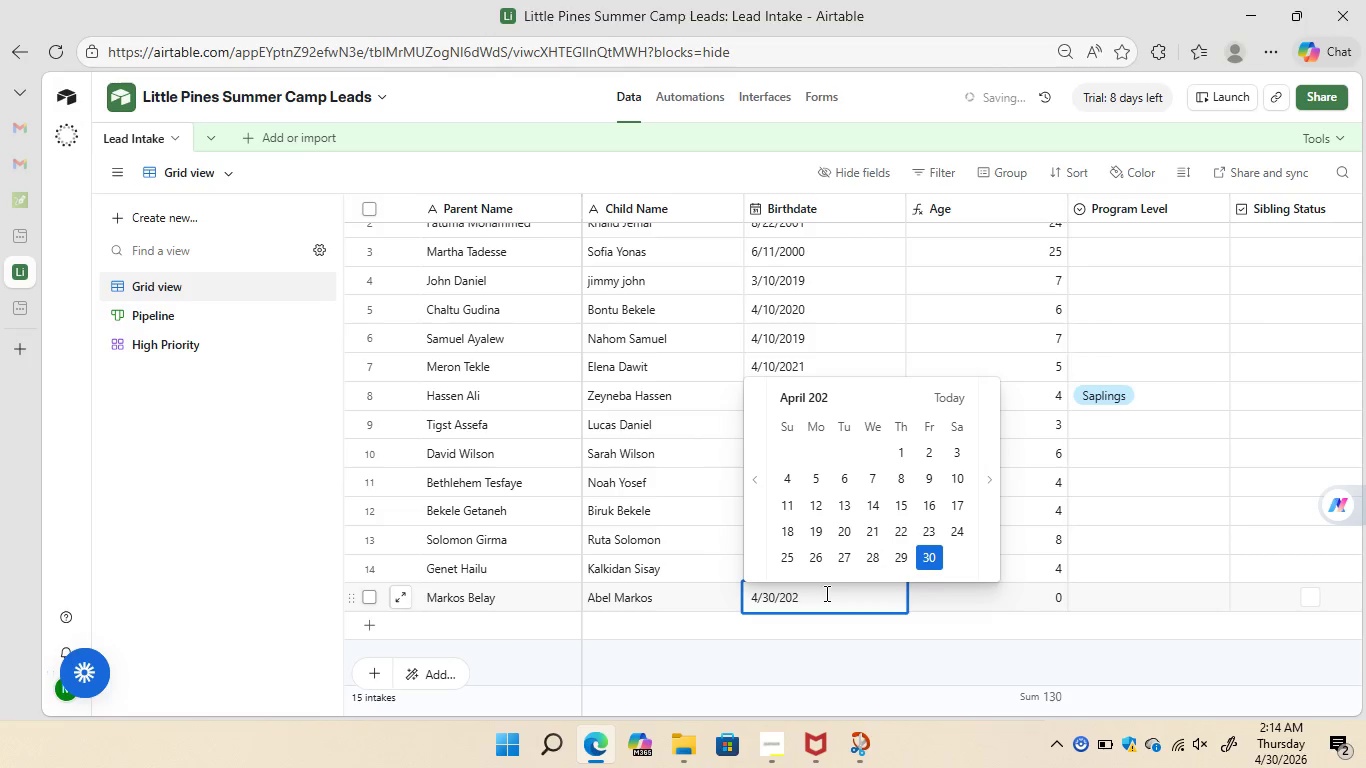 
key(2)
 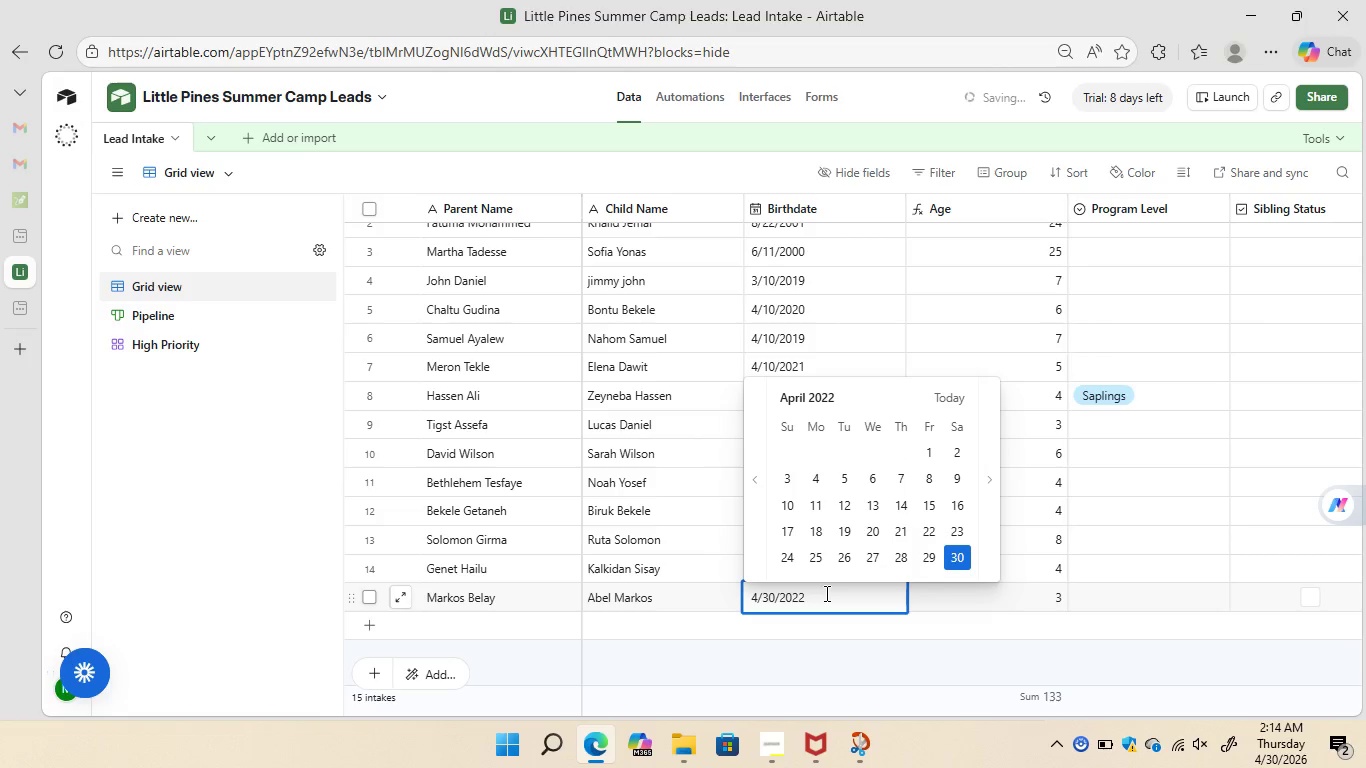 
wait(5.39)
 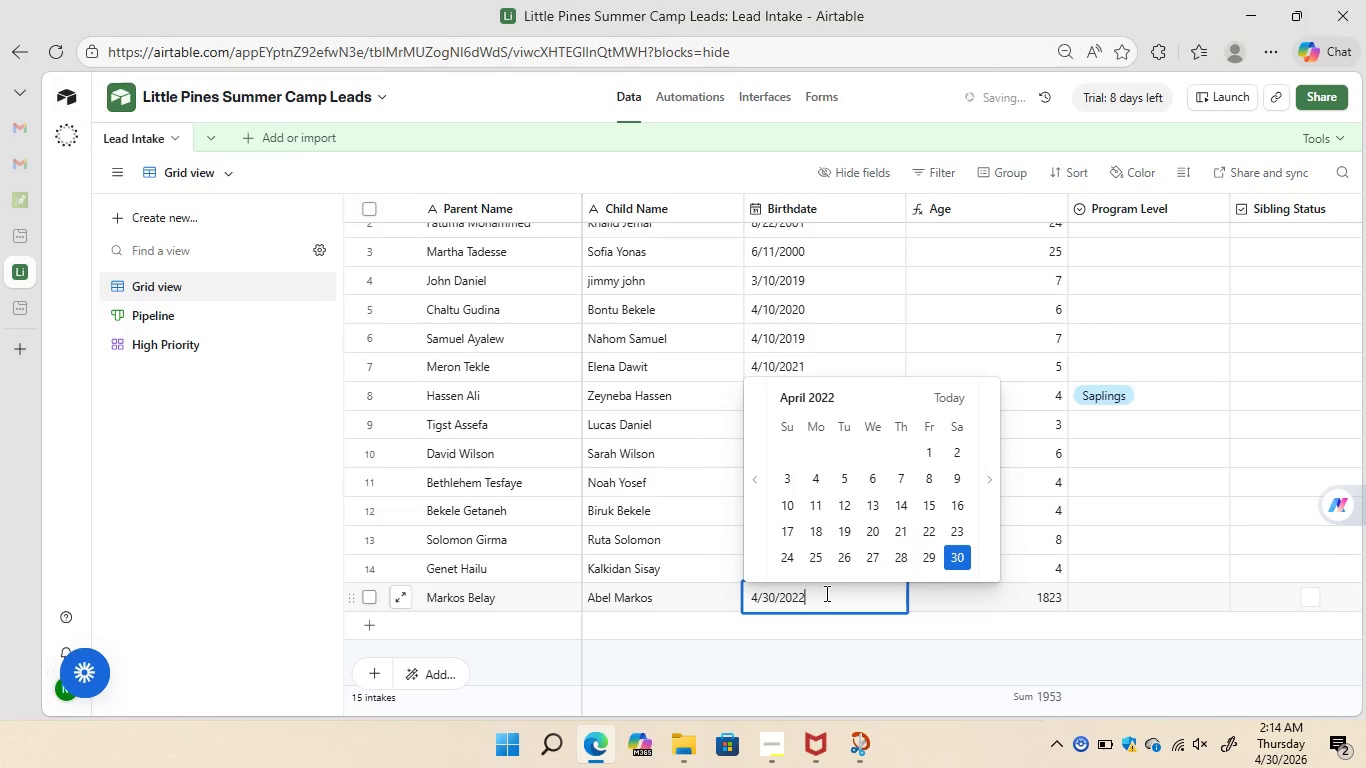 
key(Enter)
 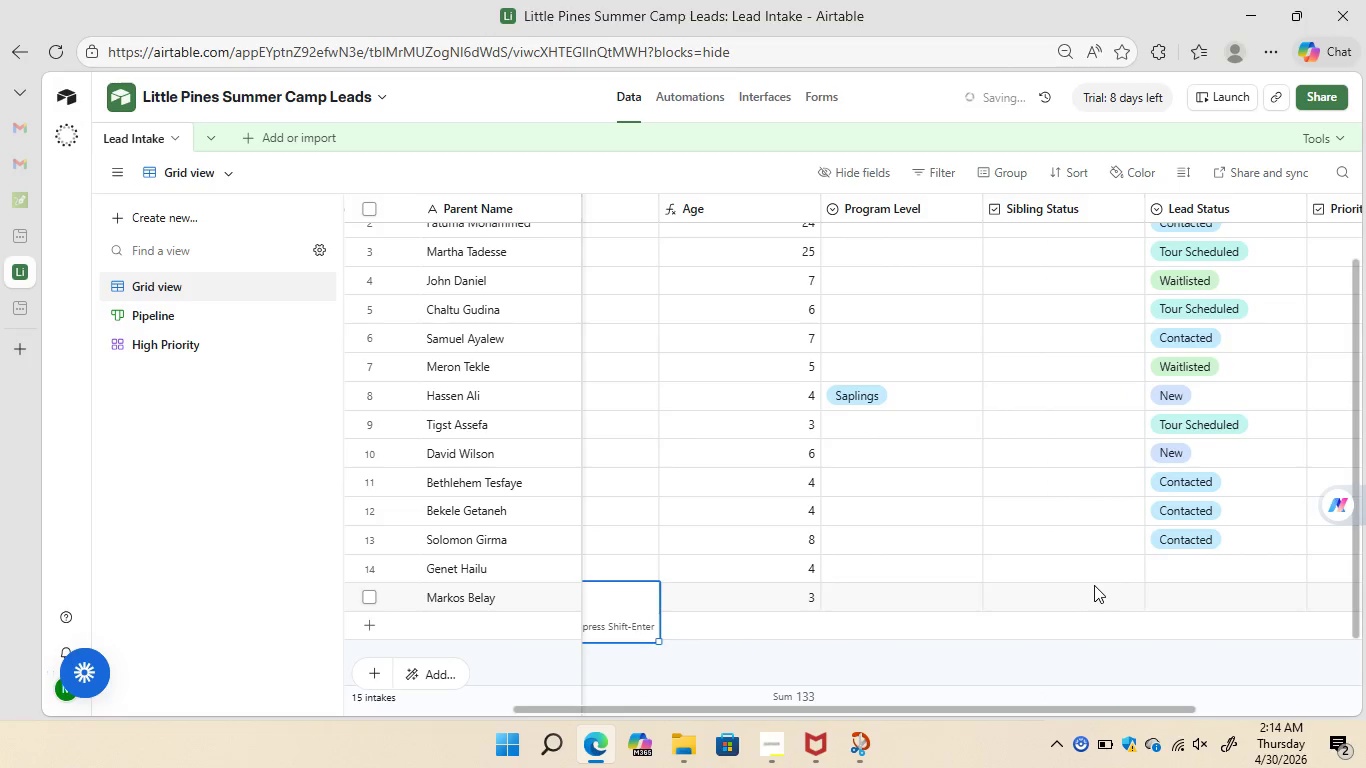 
left_click([1204, 571])
 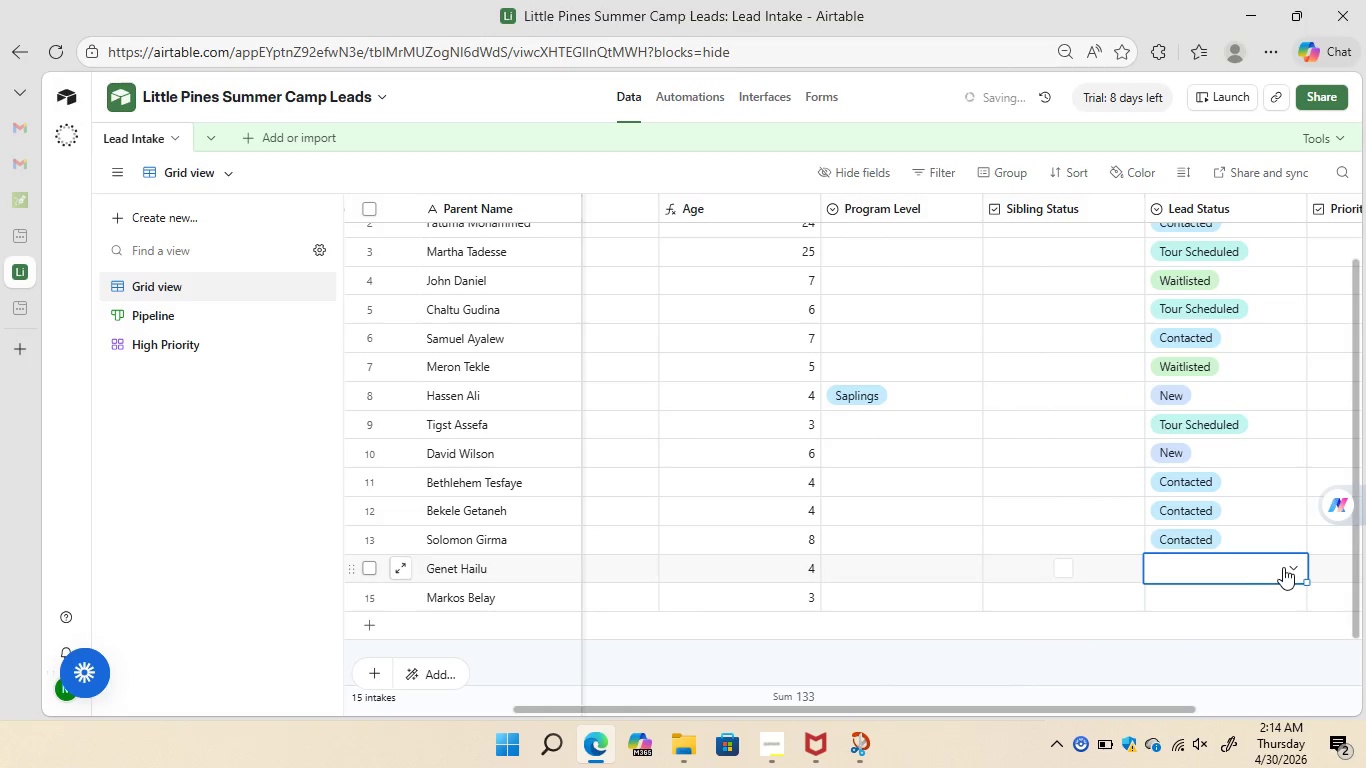 
left_click([1286, 567])
 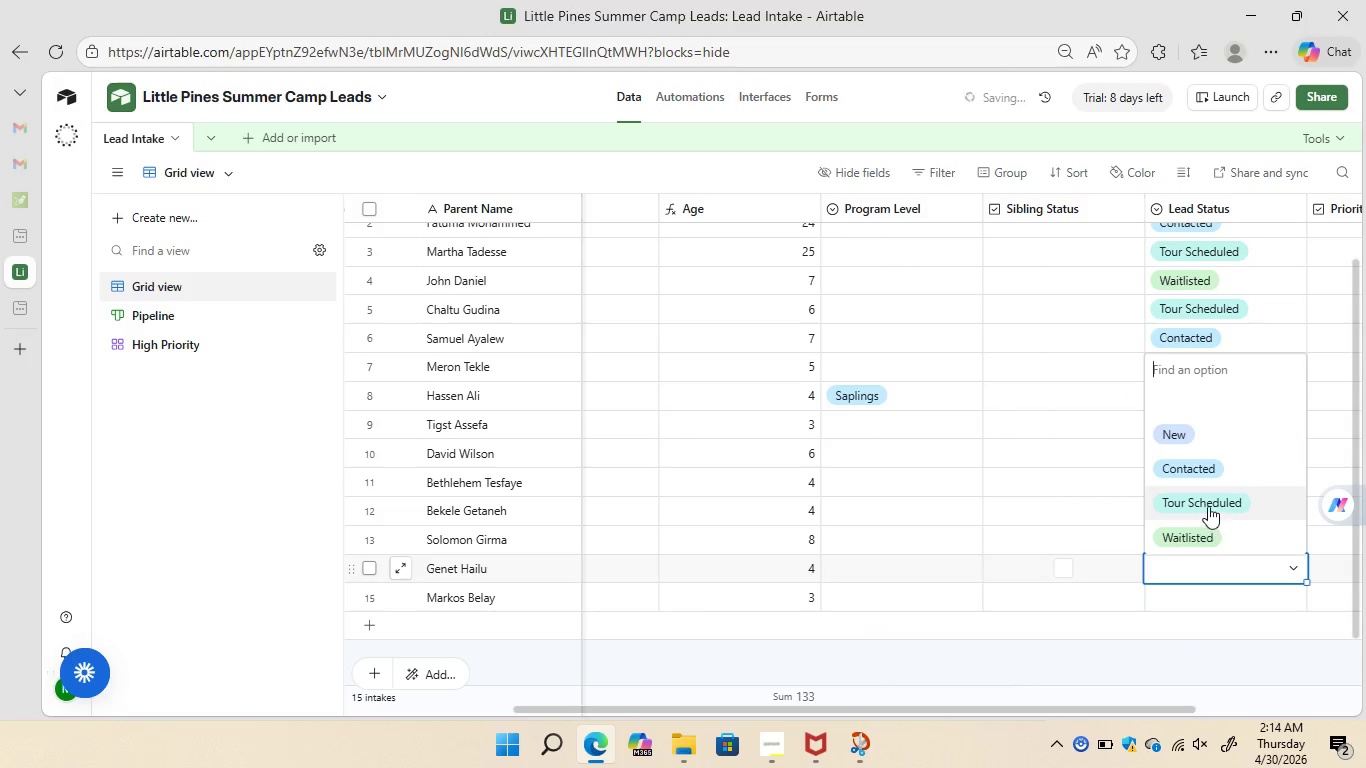 
left_click([1207, 504])
 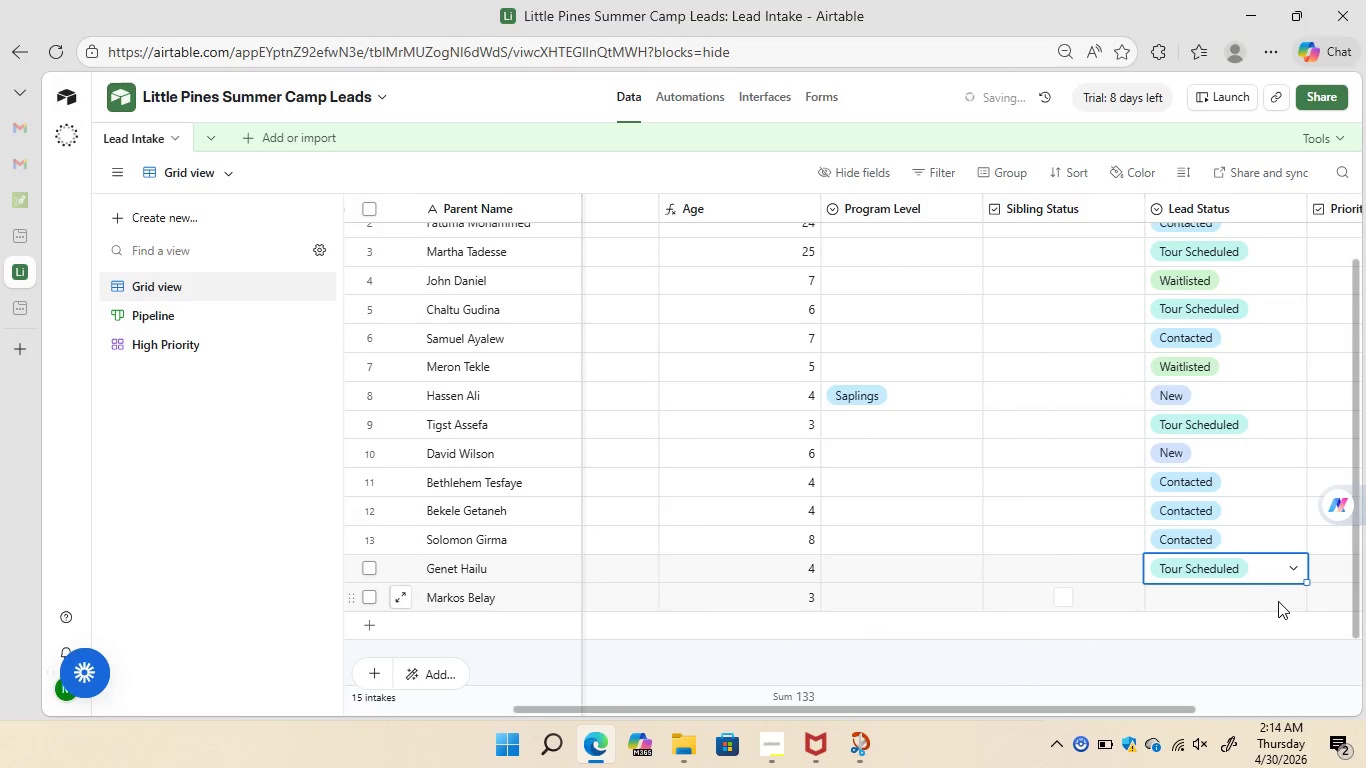 
left_click([1283, 601])
 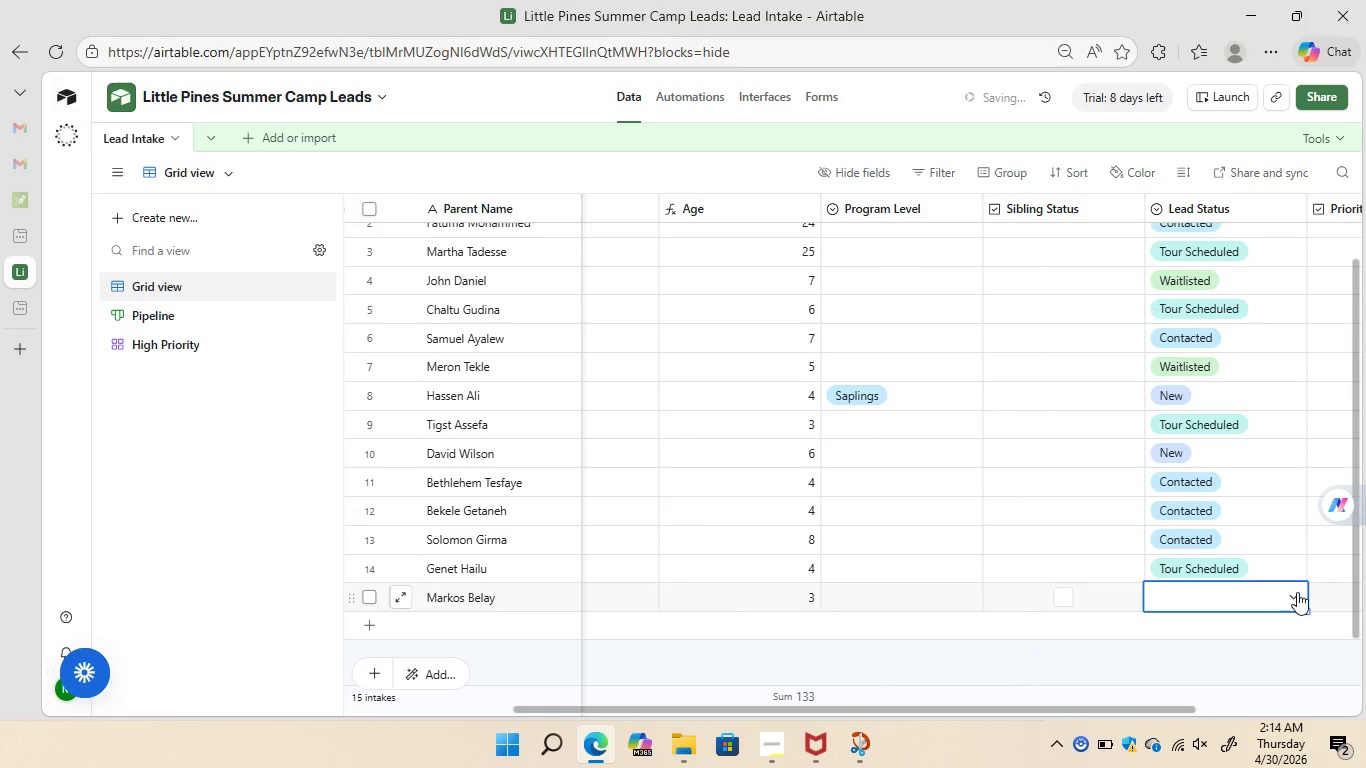 
left_click([1297, 592])
 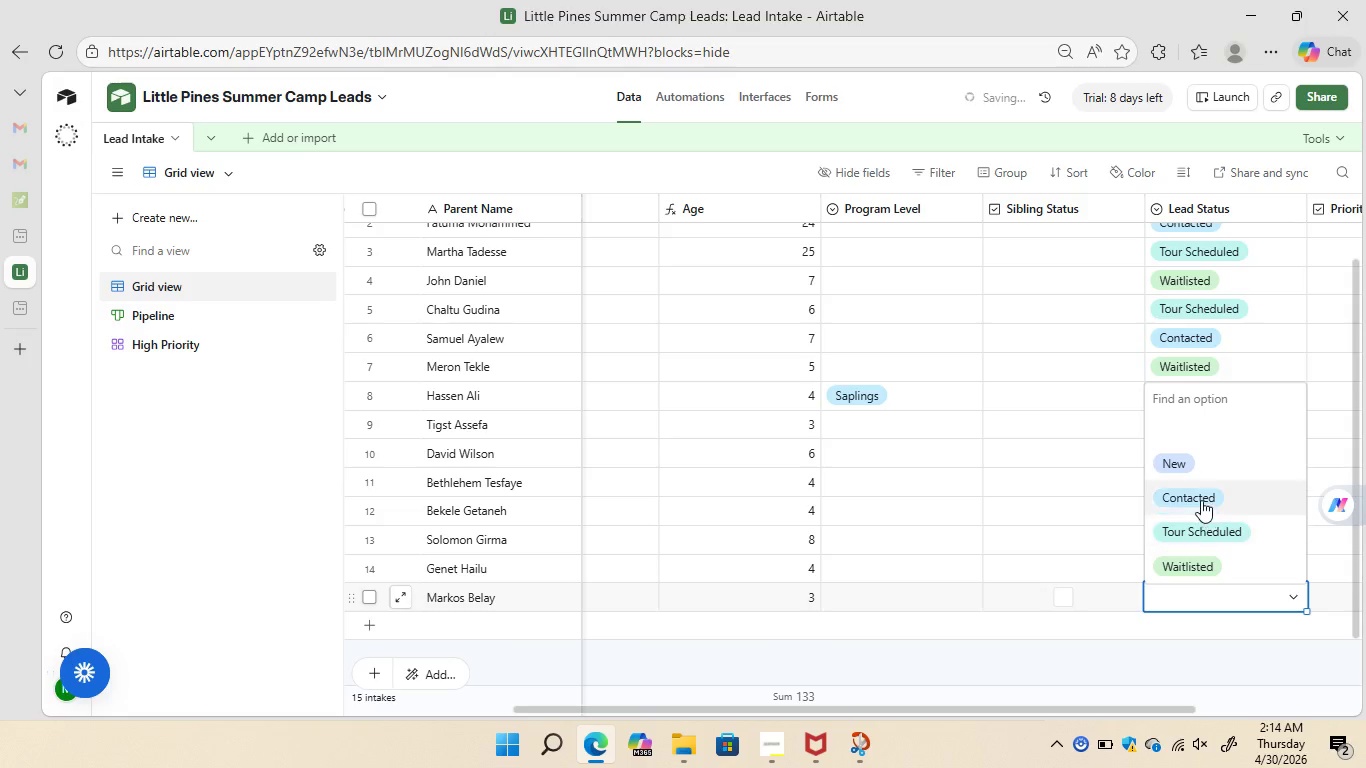 
left_click([1199, 498])
 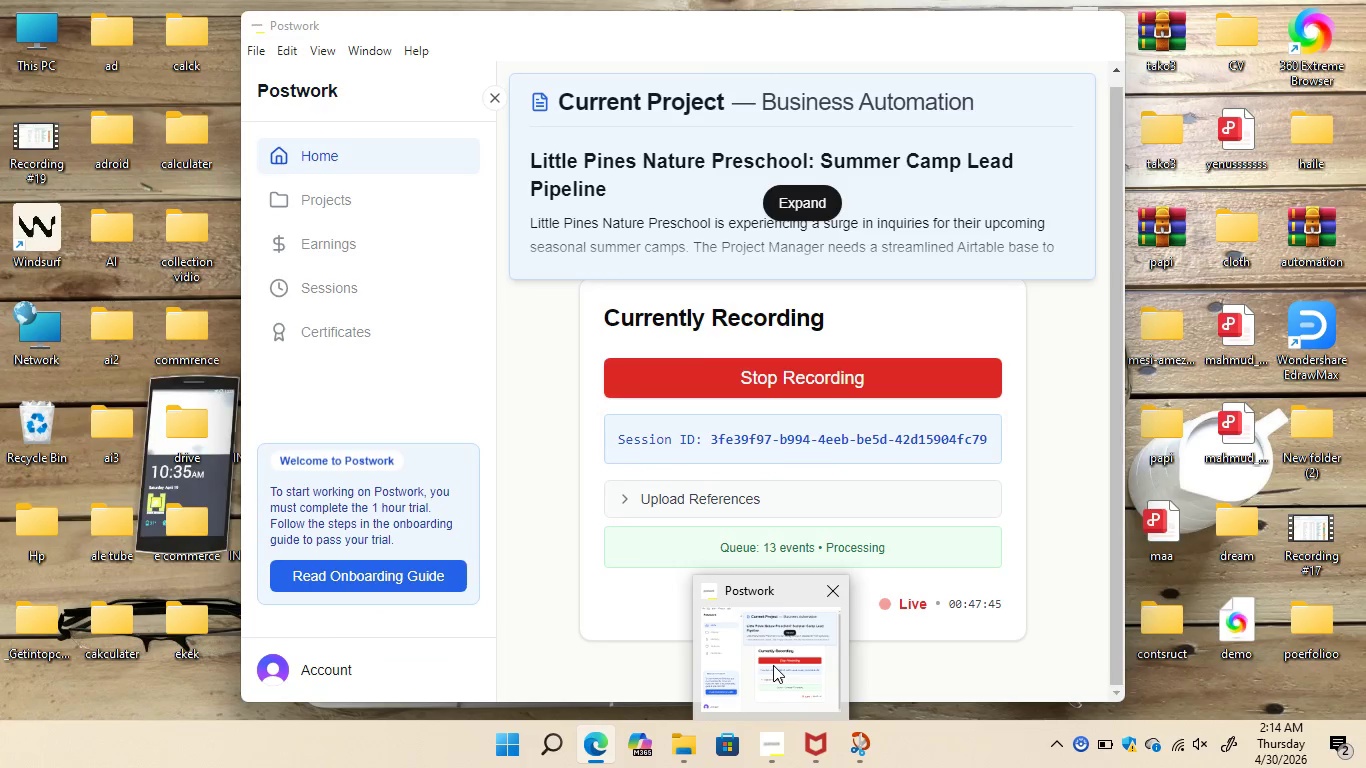 
wait(7.12)
 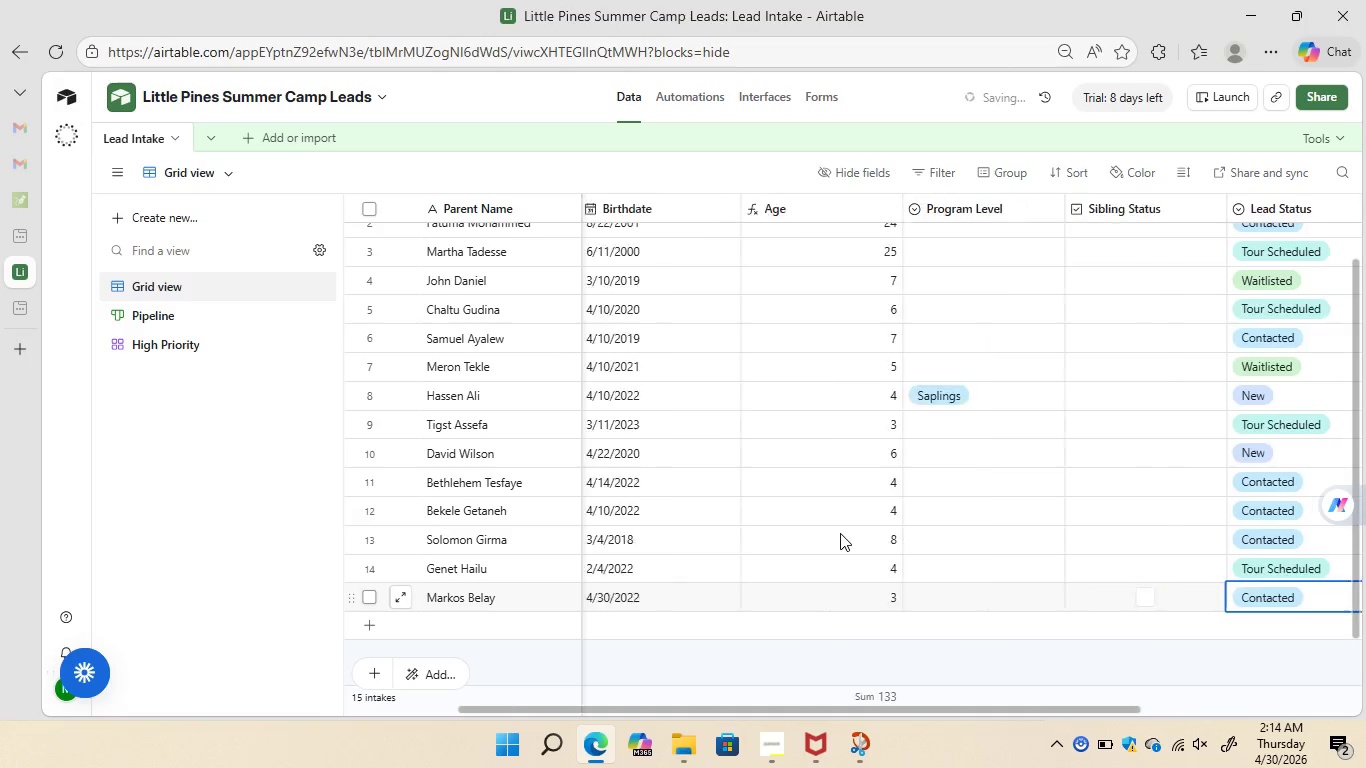 
left_click([746, 686])